 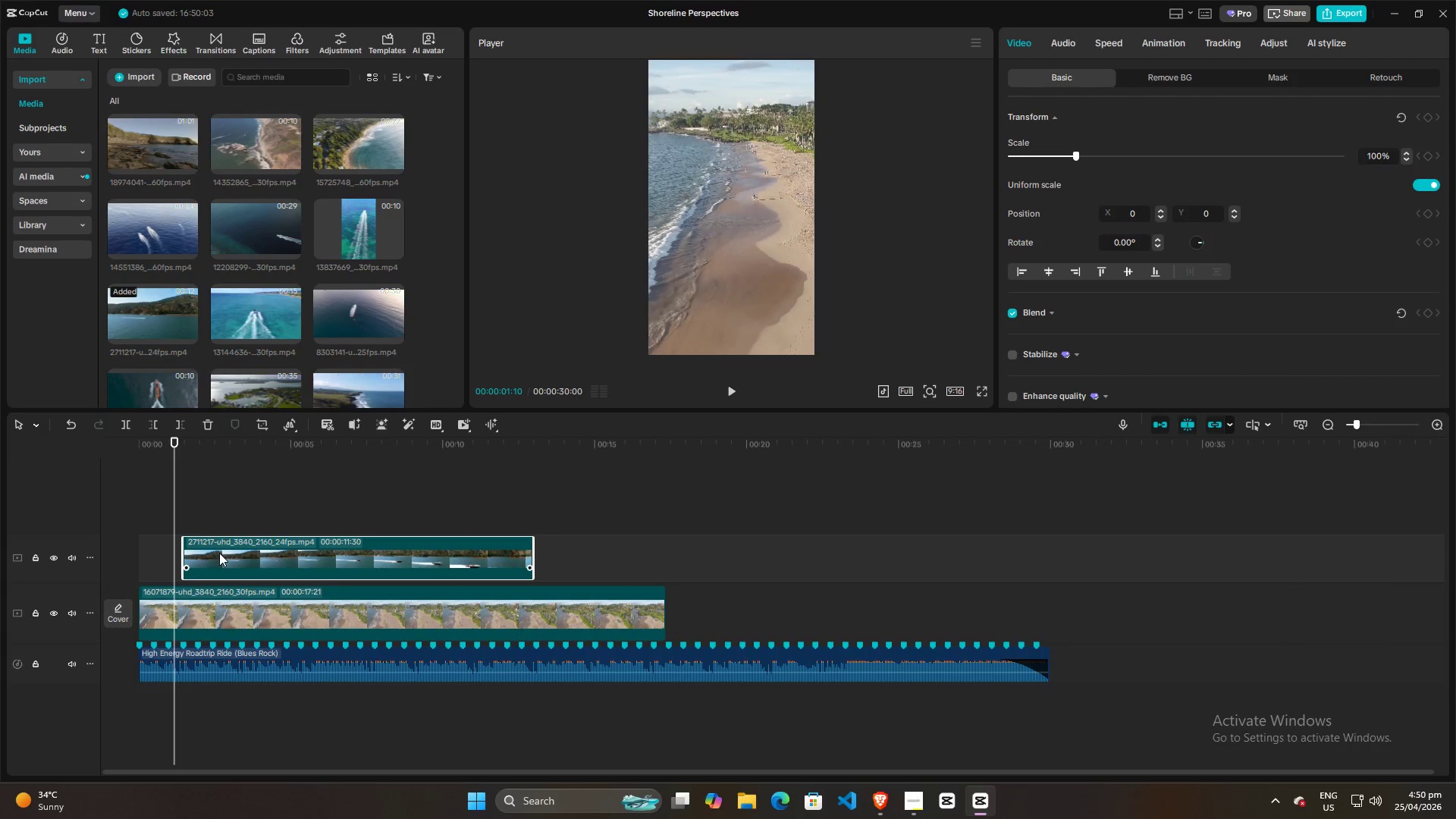 
double_click([168, 506])
 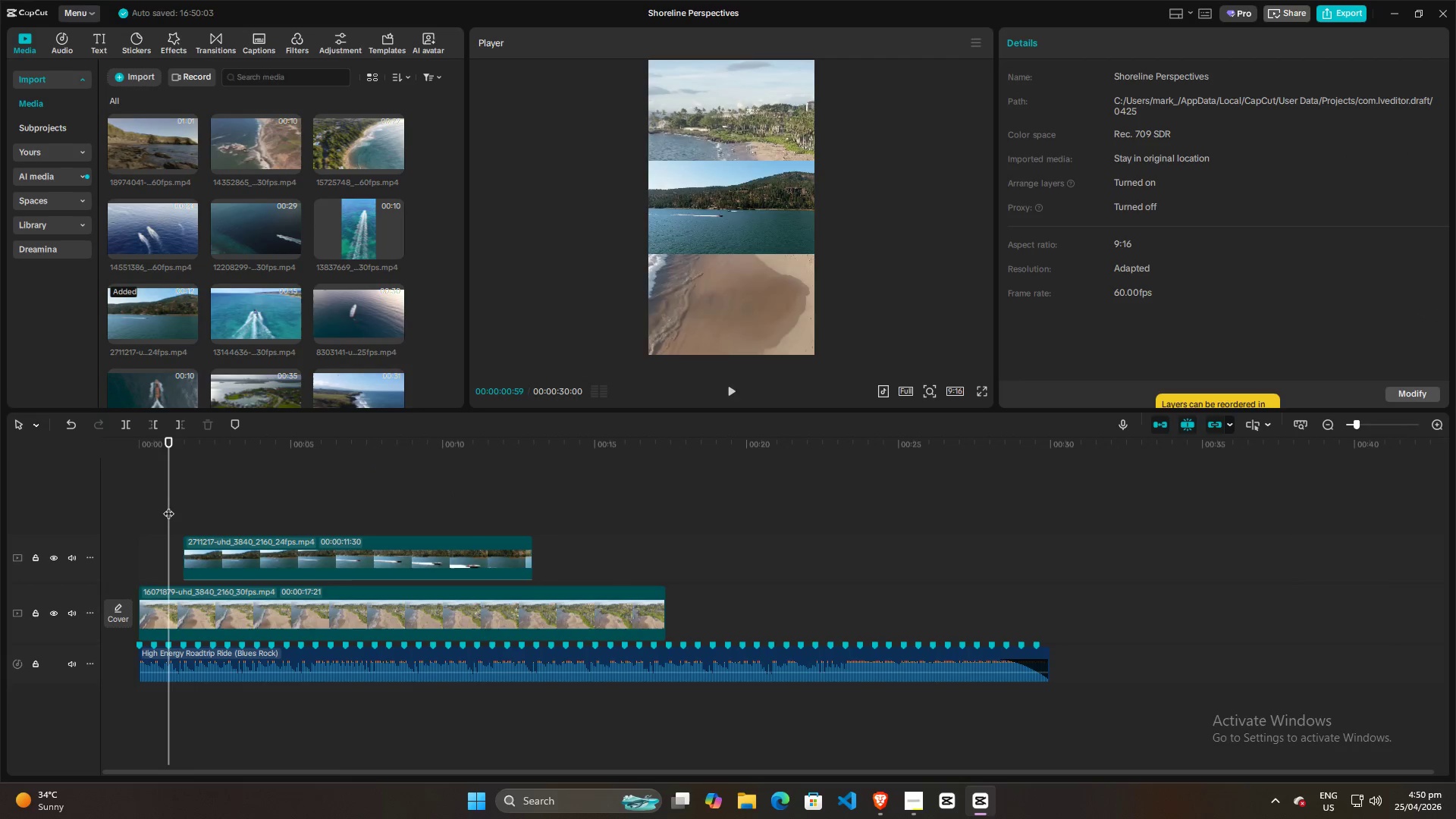 
key(Space)
 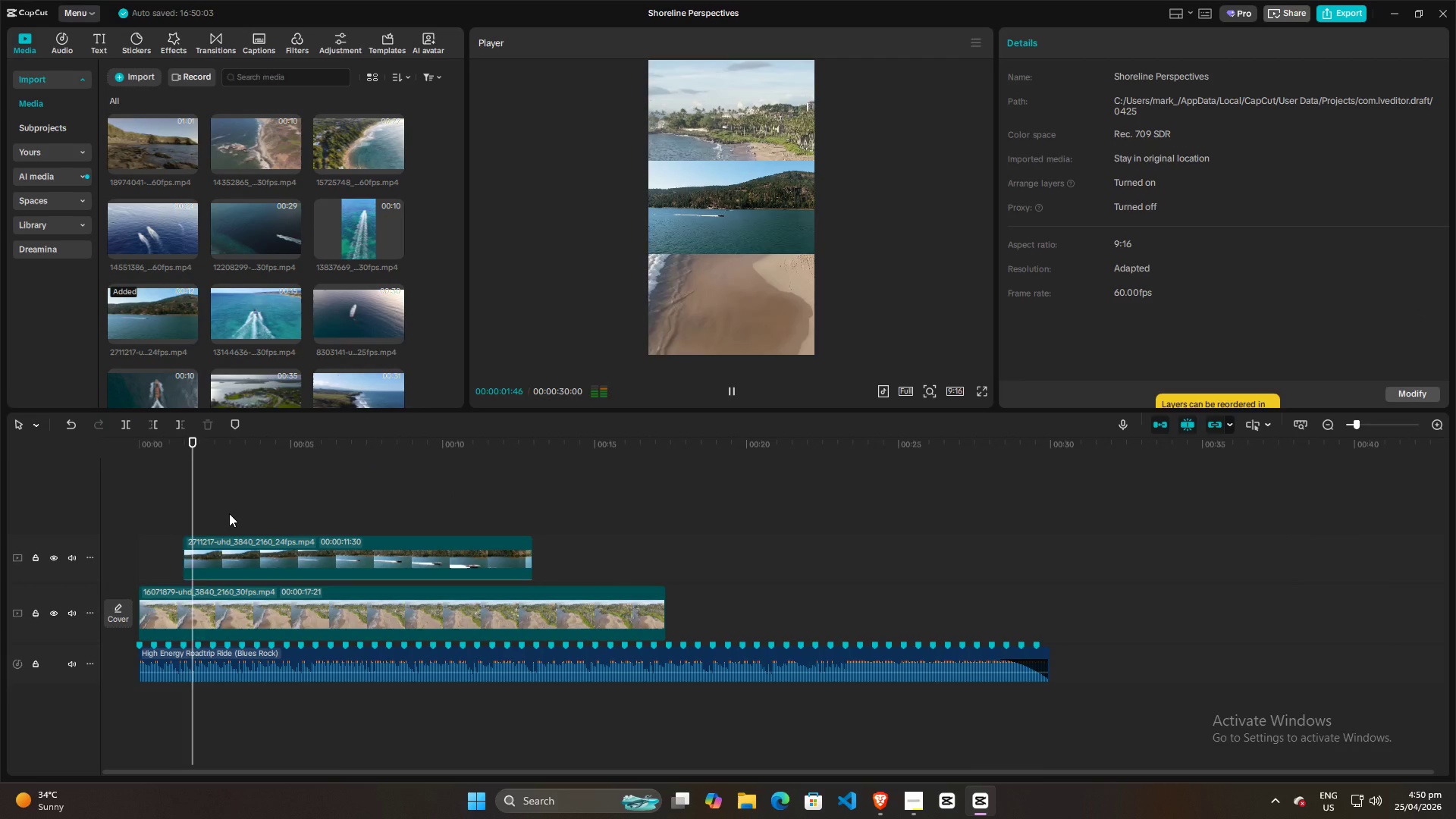 
key(Space)
 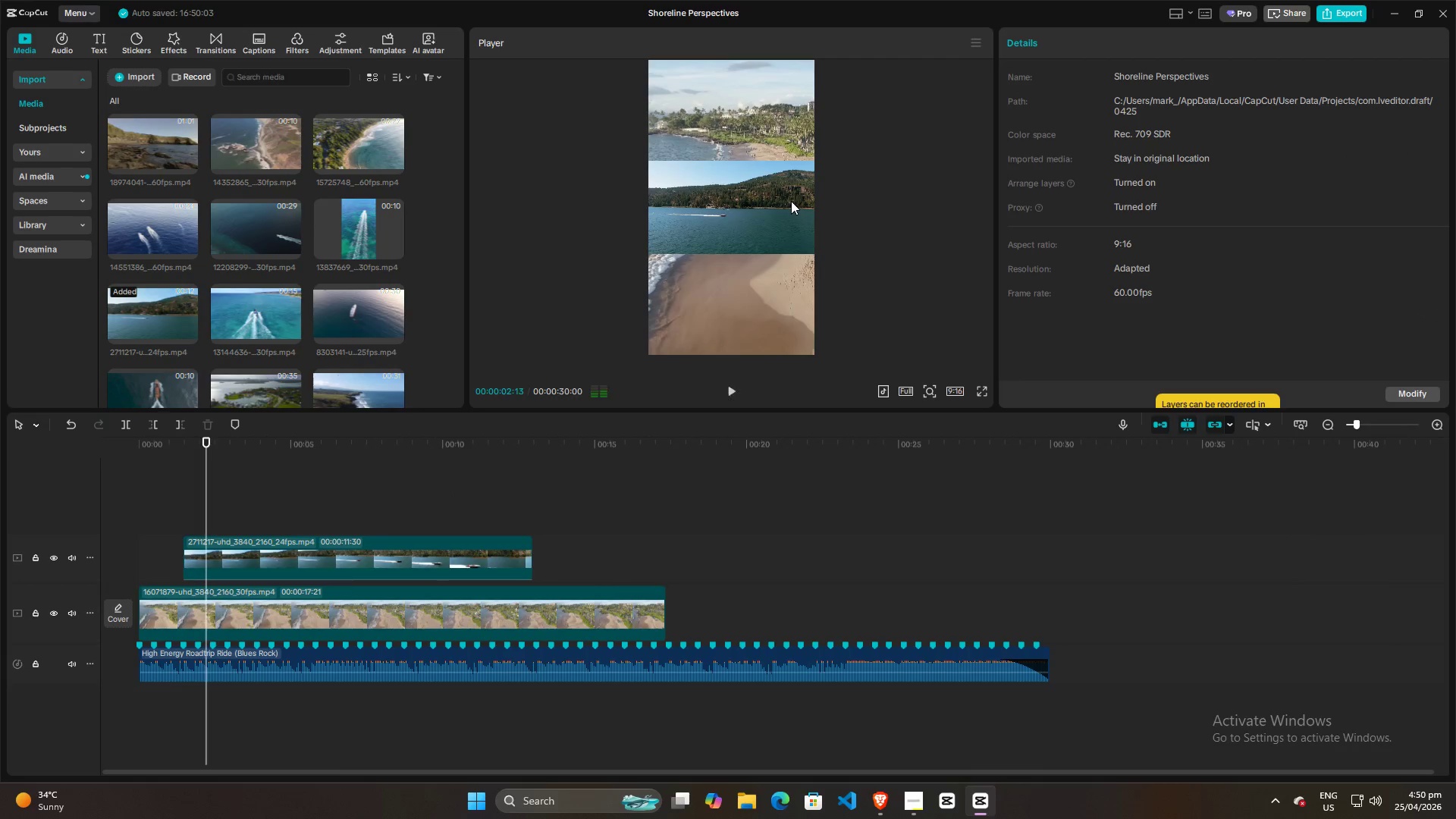 
left_click([758, 211])
 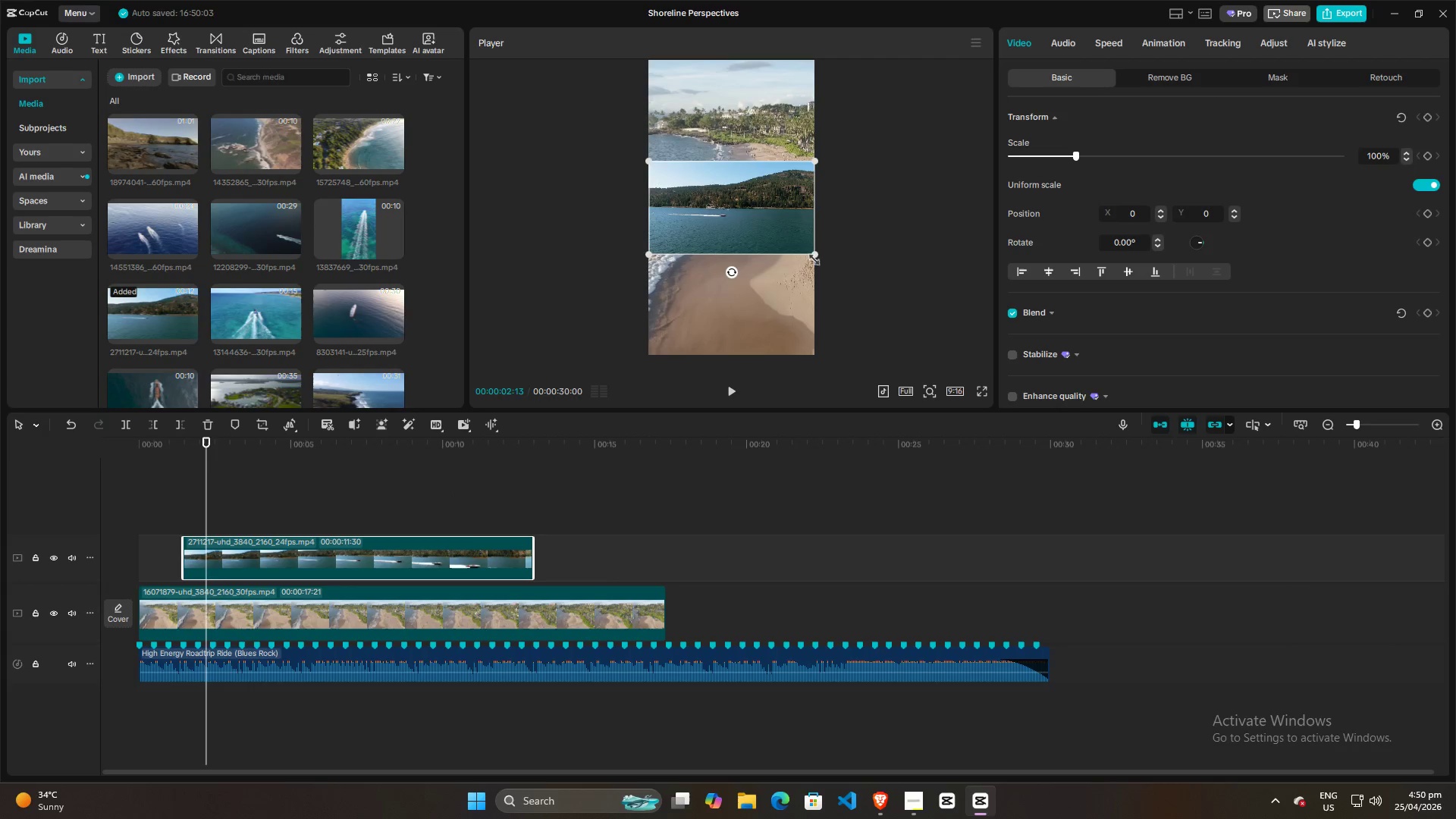 
left_click_drag(start_coordinate=[812, 256], to_coordinate=[1021, 519])
 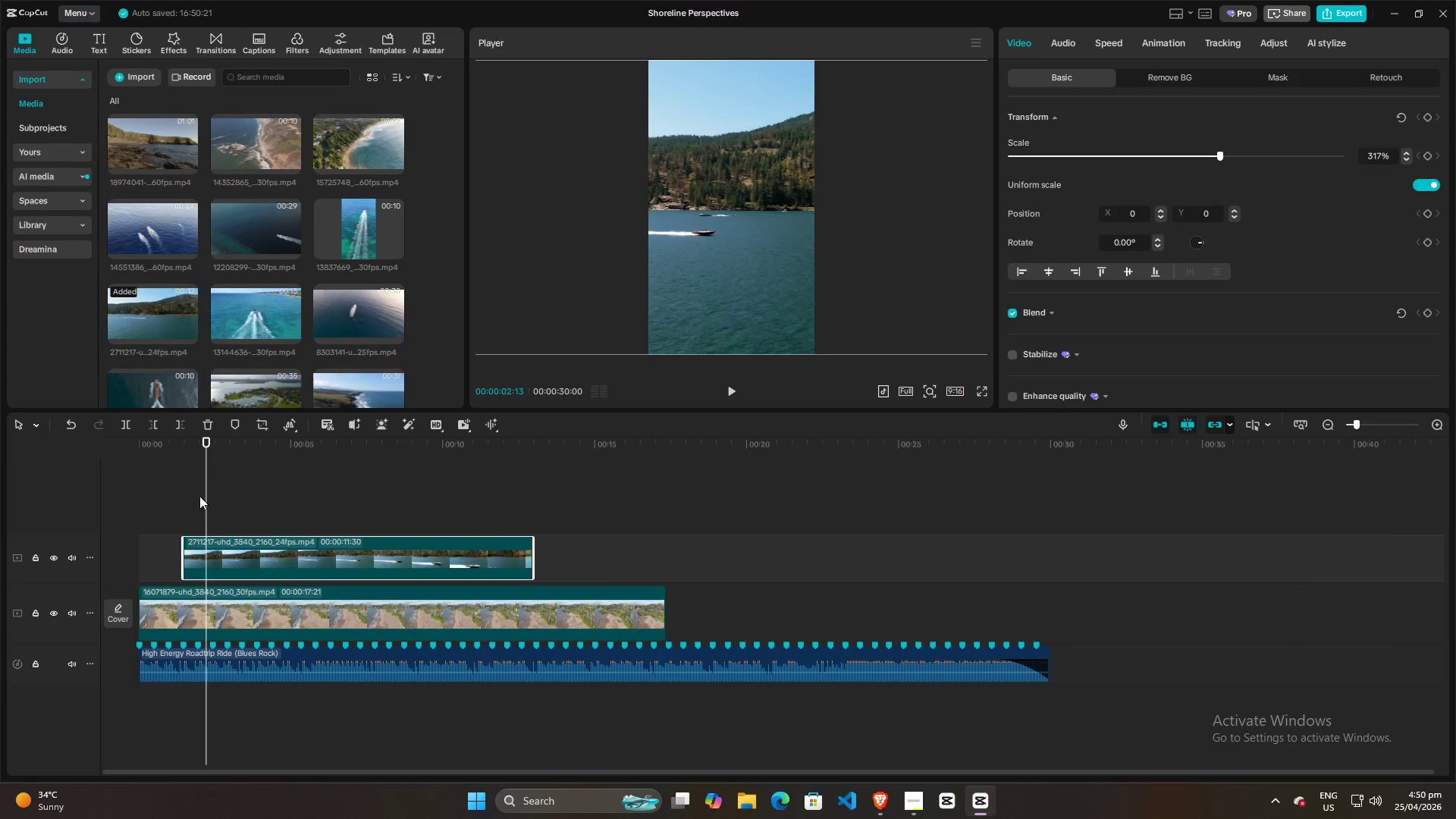 
left_click([177, 494])
 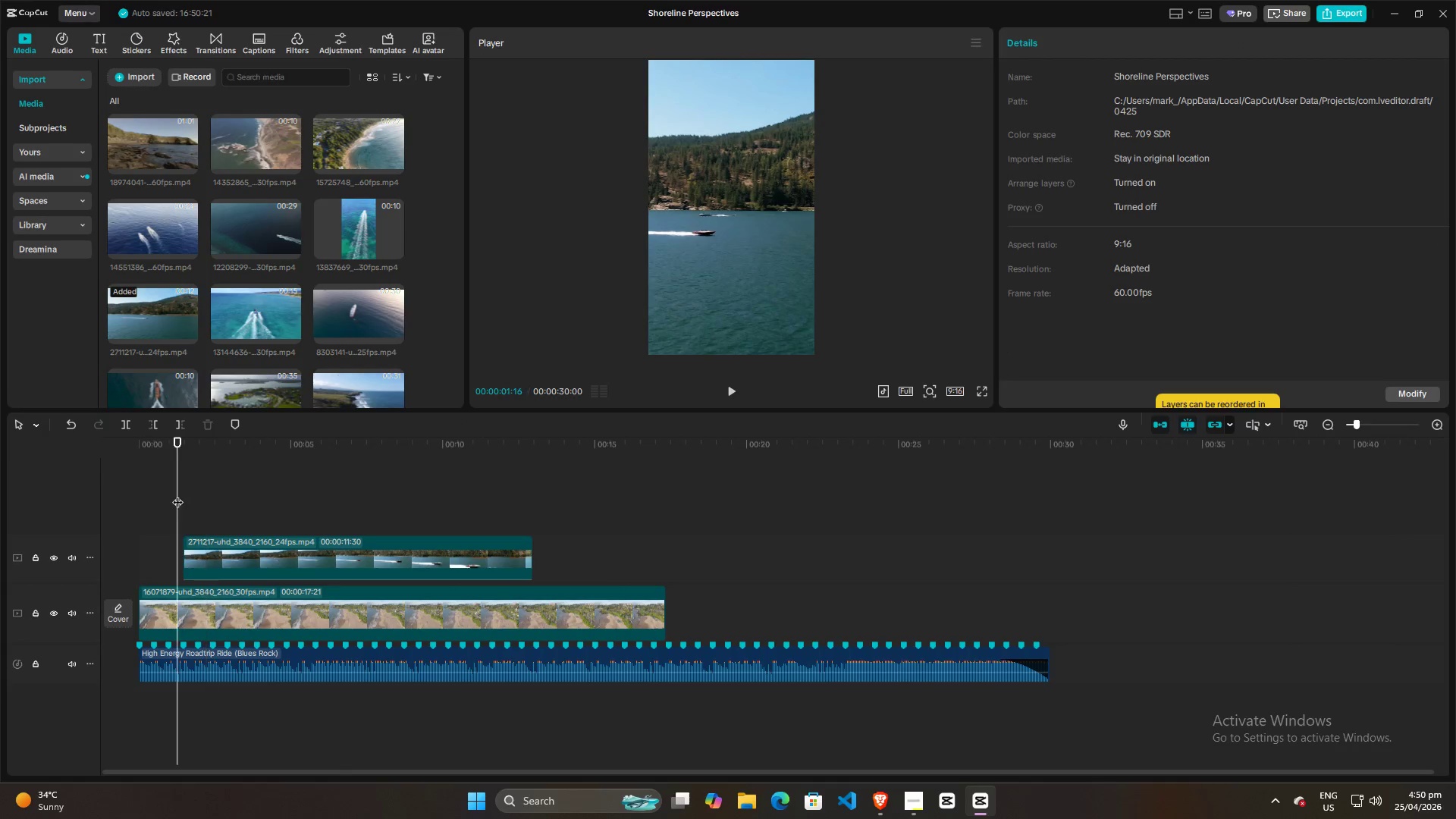 
key(Space)
 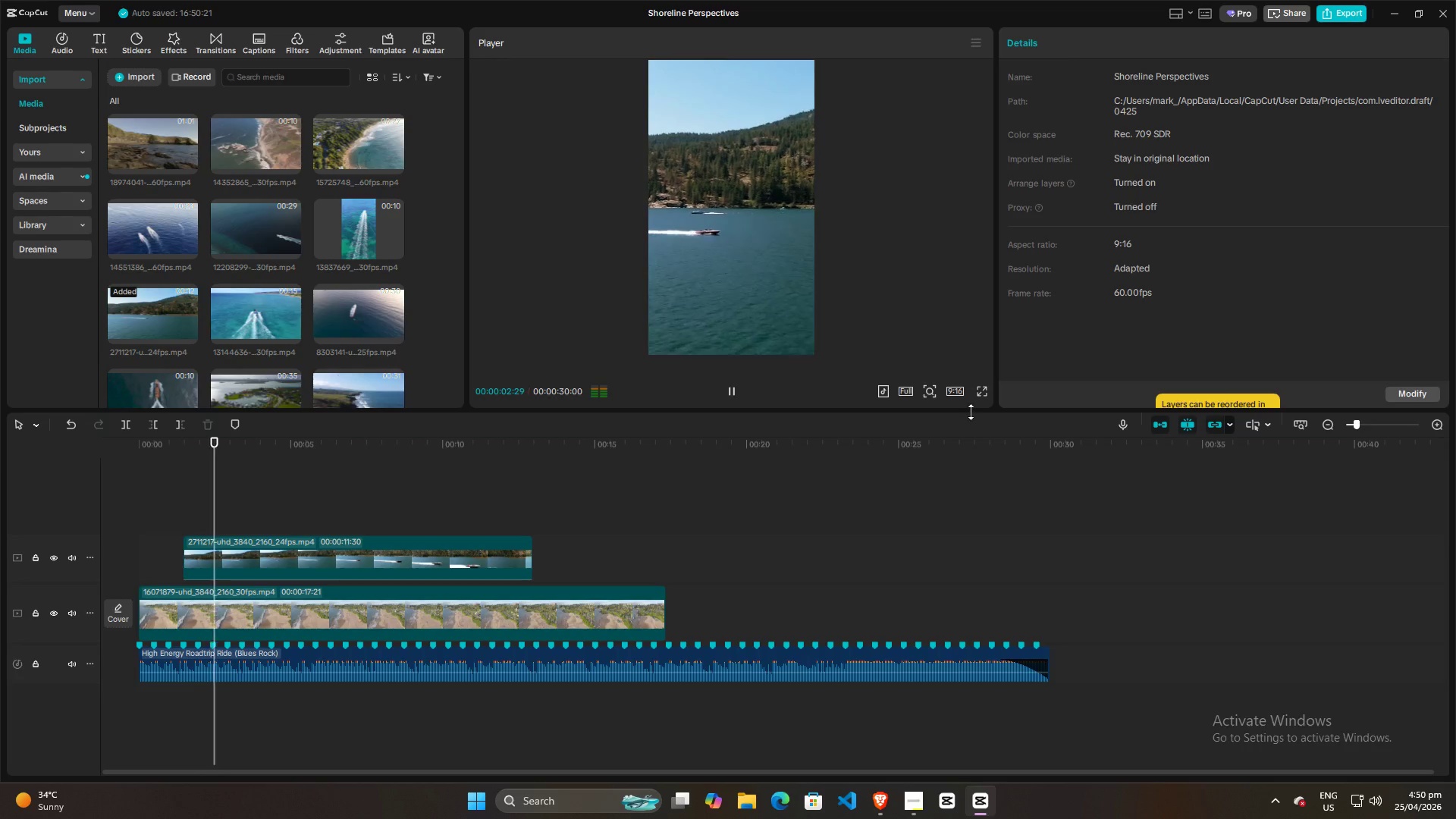 
left_click([984, 388])
 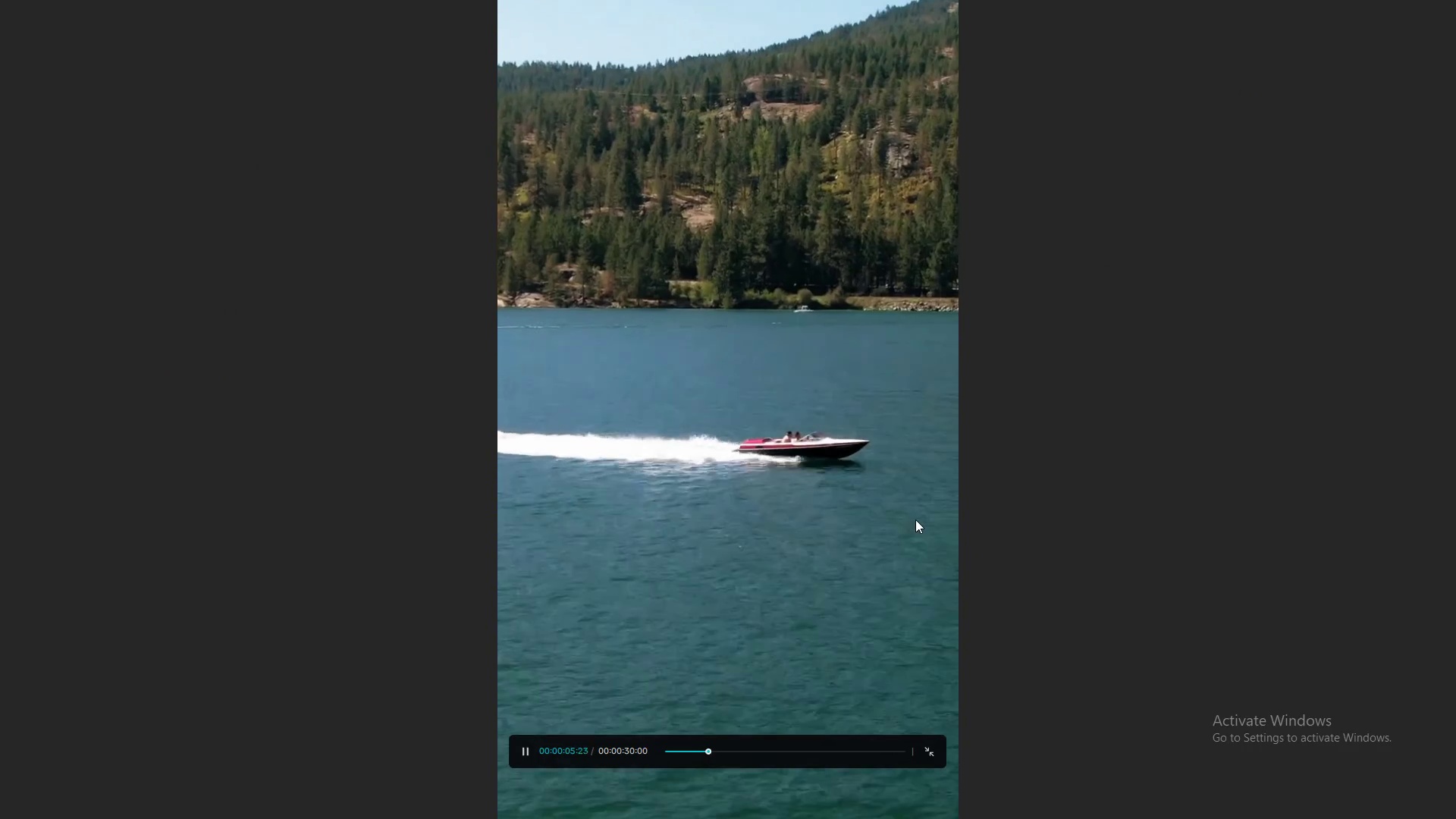 
key(Space)
 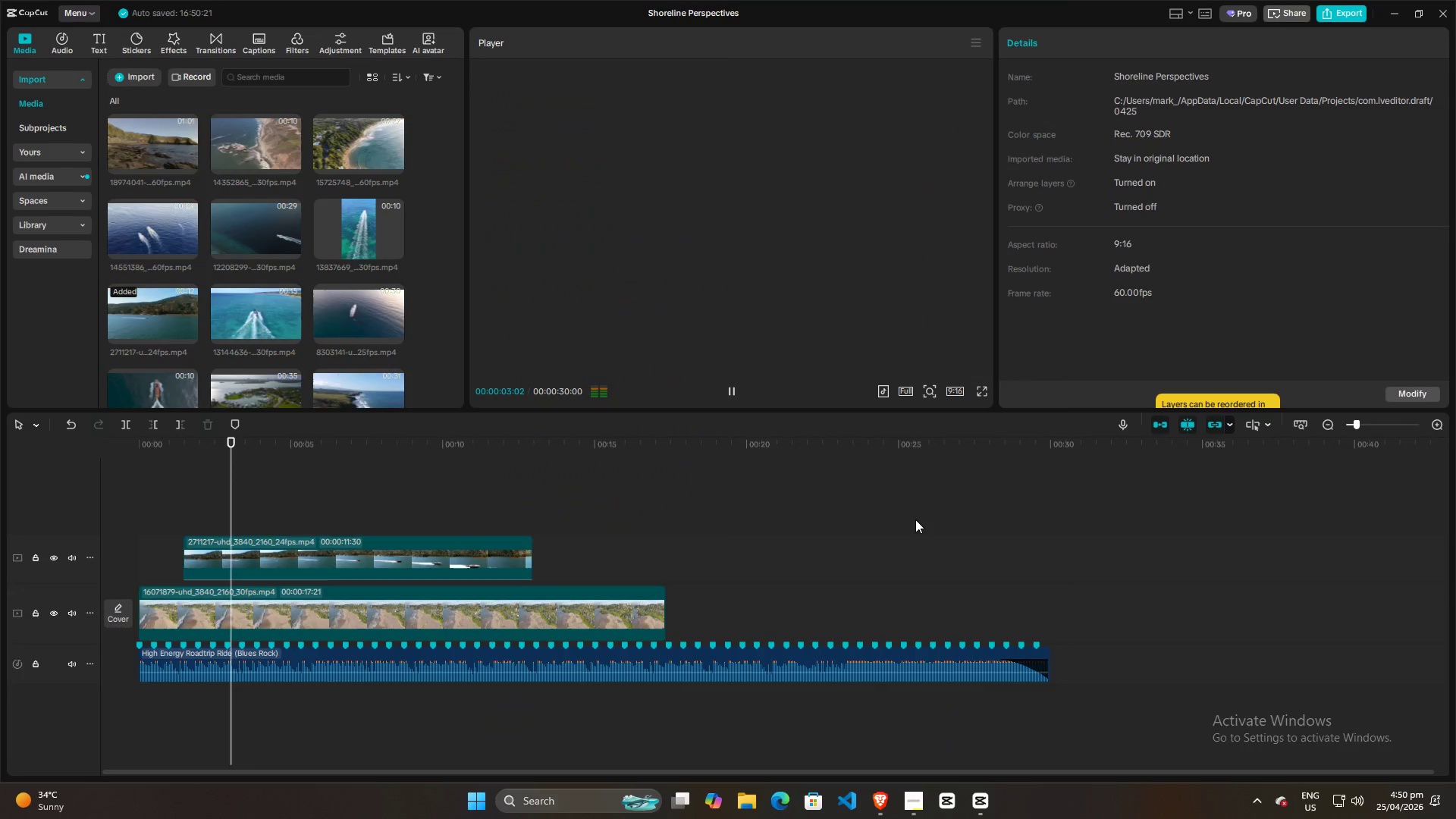 
key(Escape)
 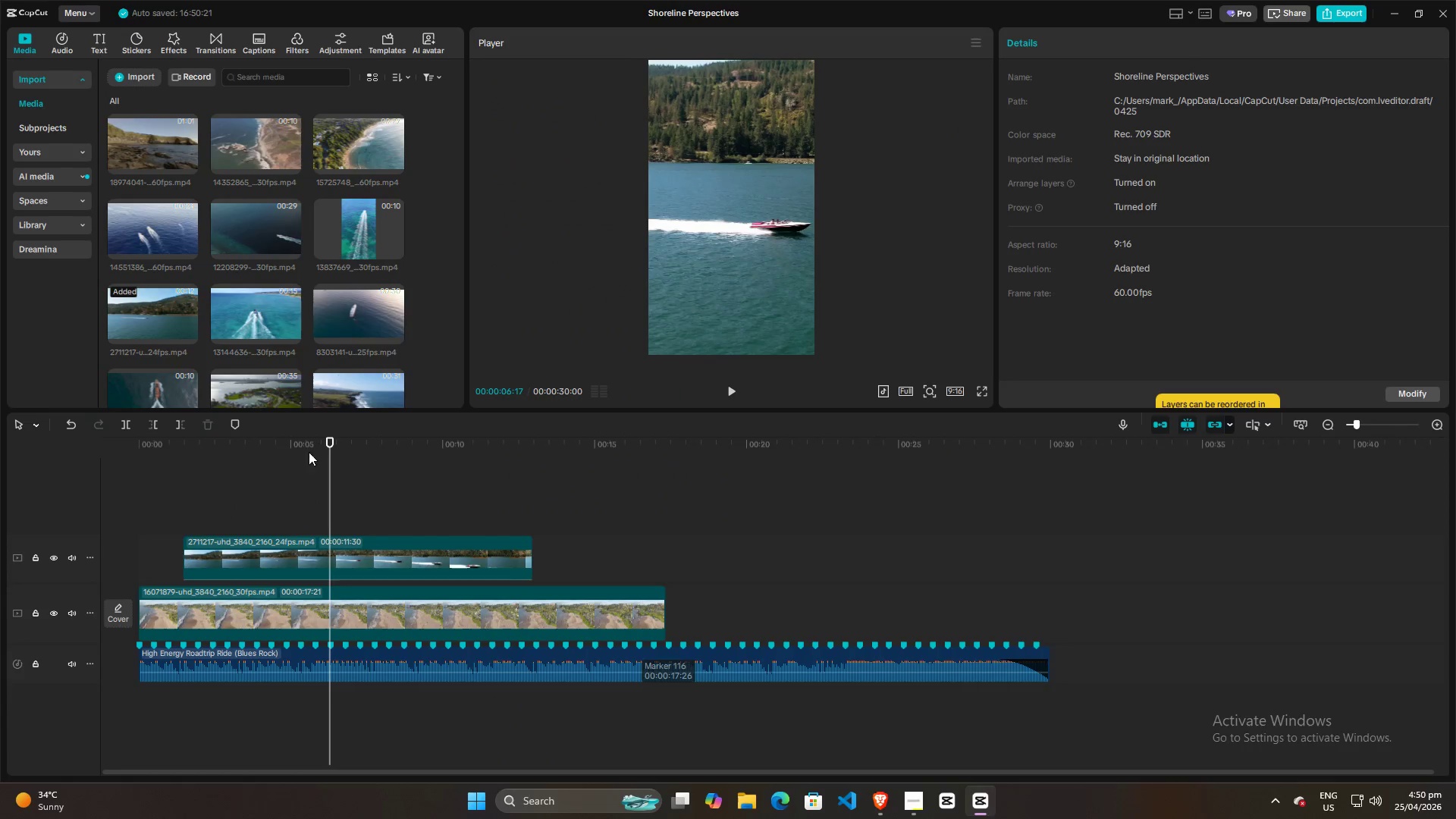 
left_click([165, 522])
 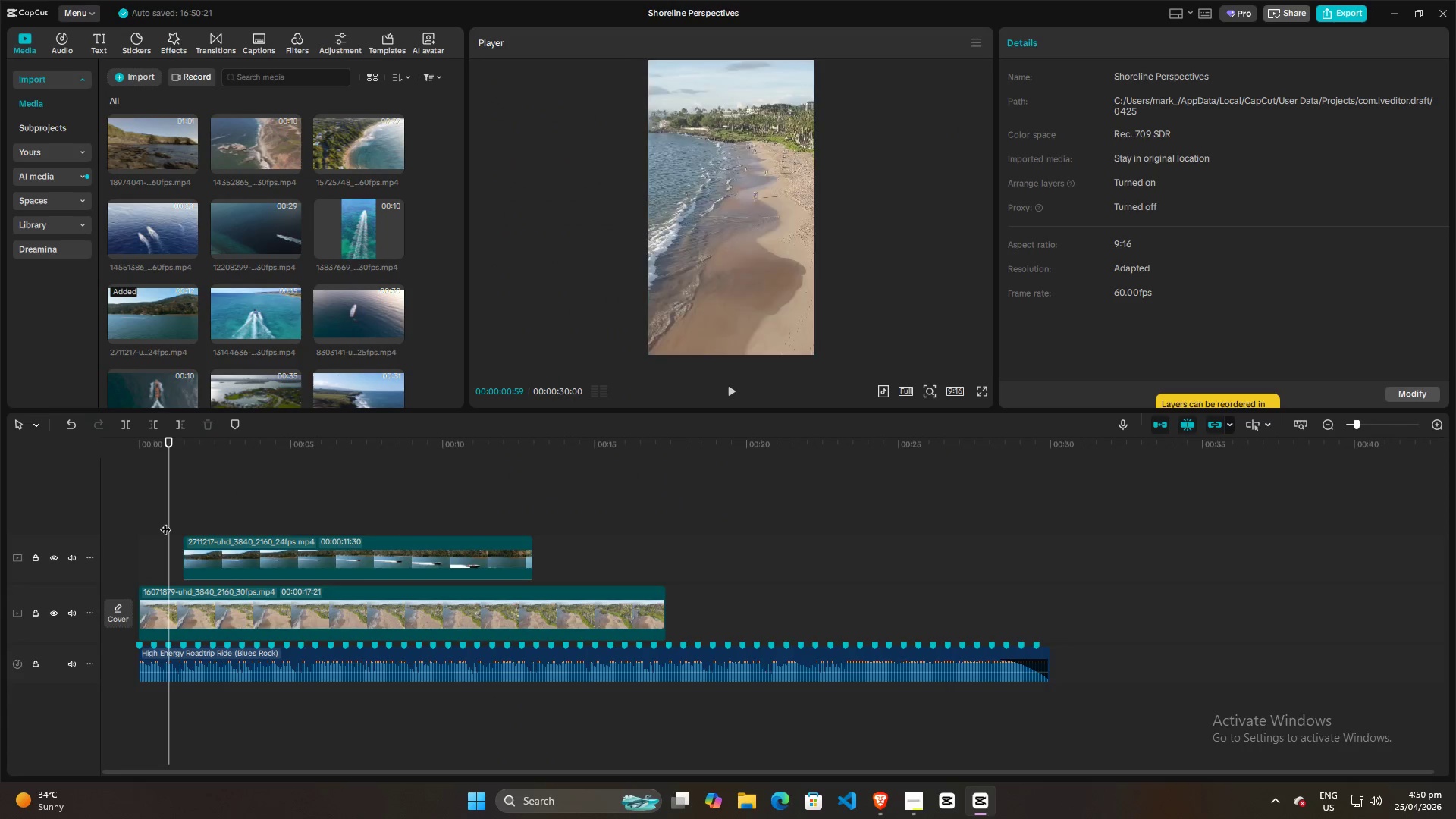 
key(Space)
 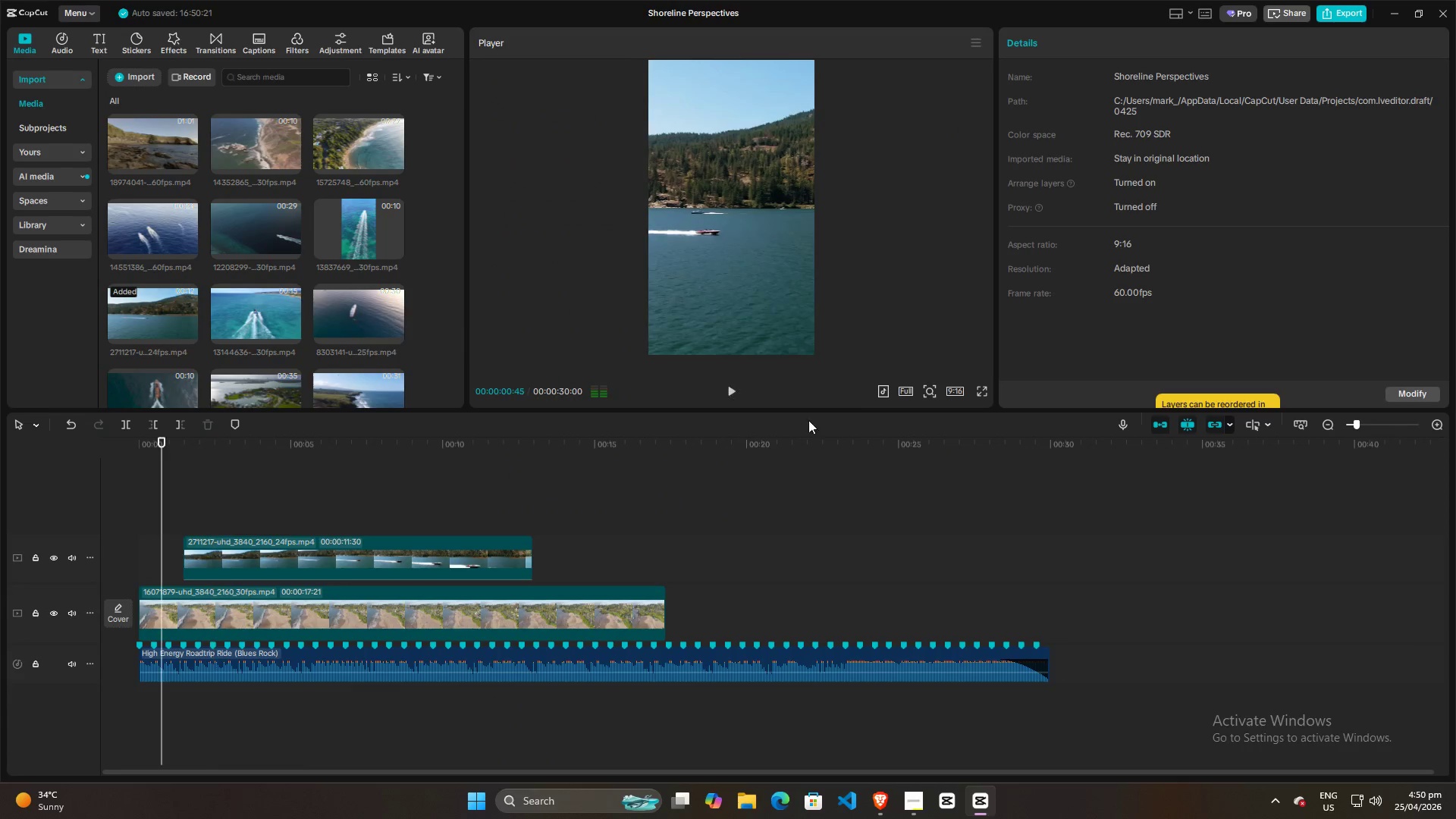 
left_click([981, 393])
 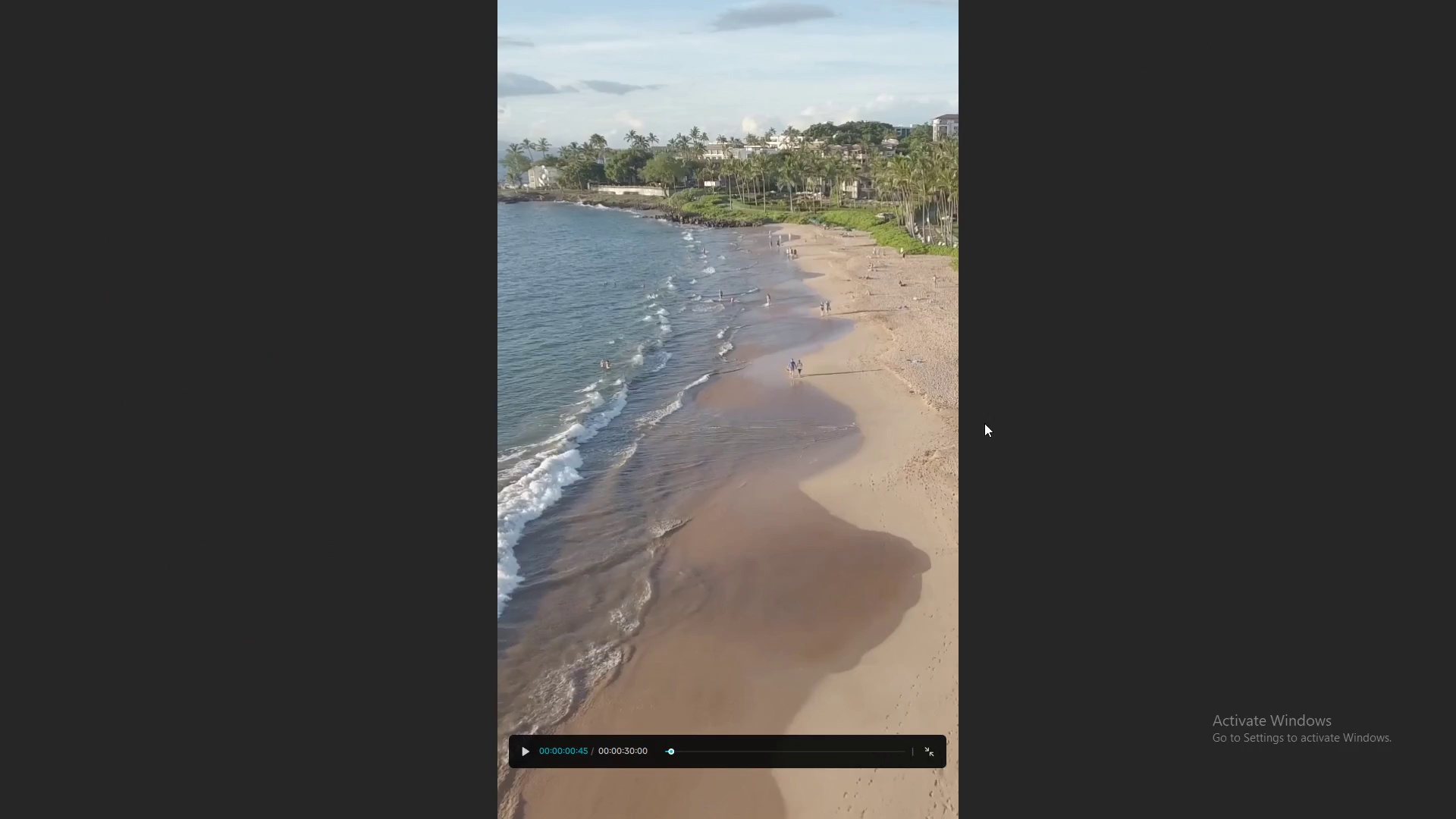 
key(Space)
 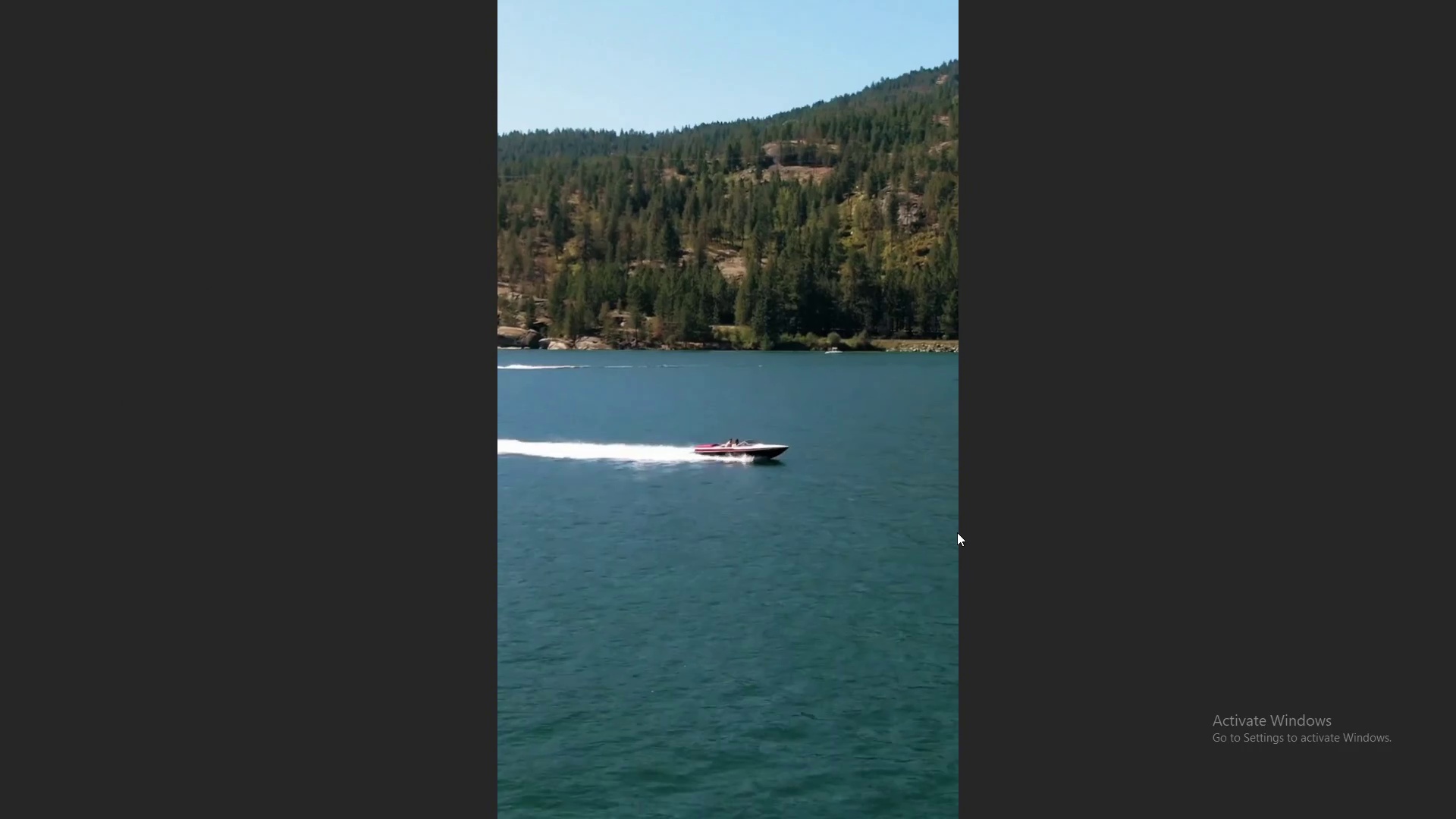 
key(Space)
 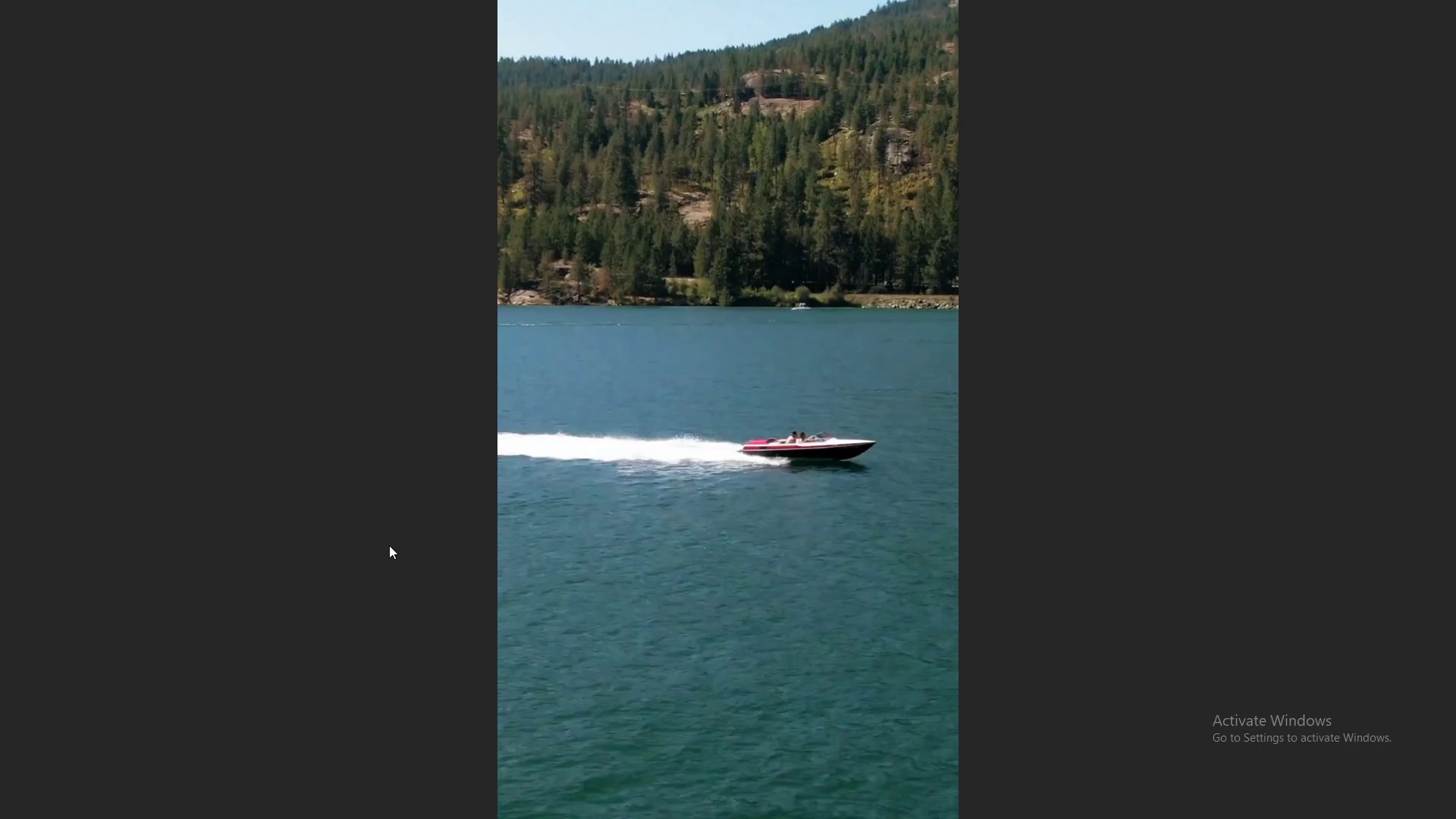 
key(Escape)
 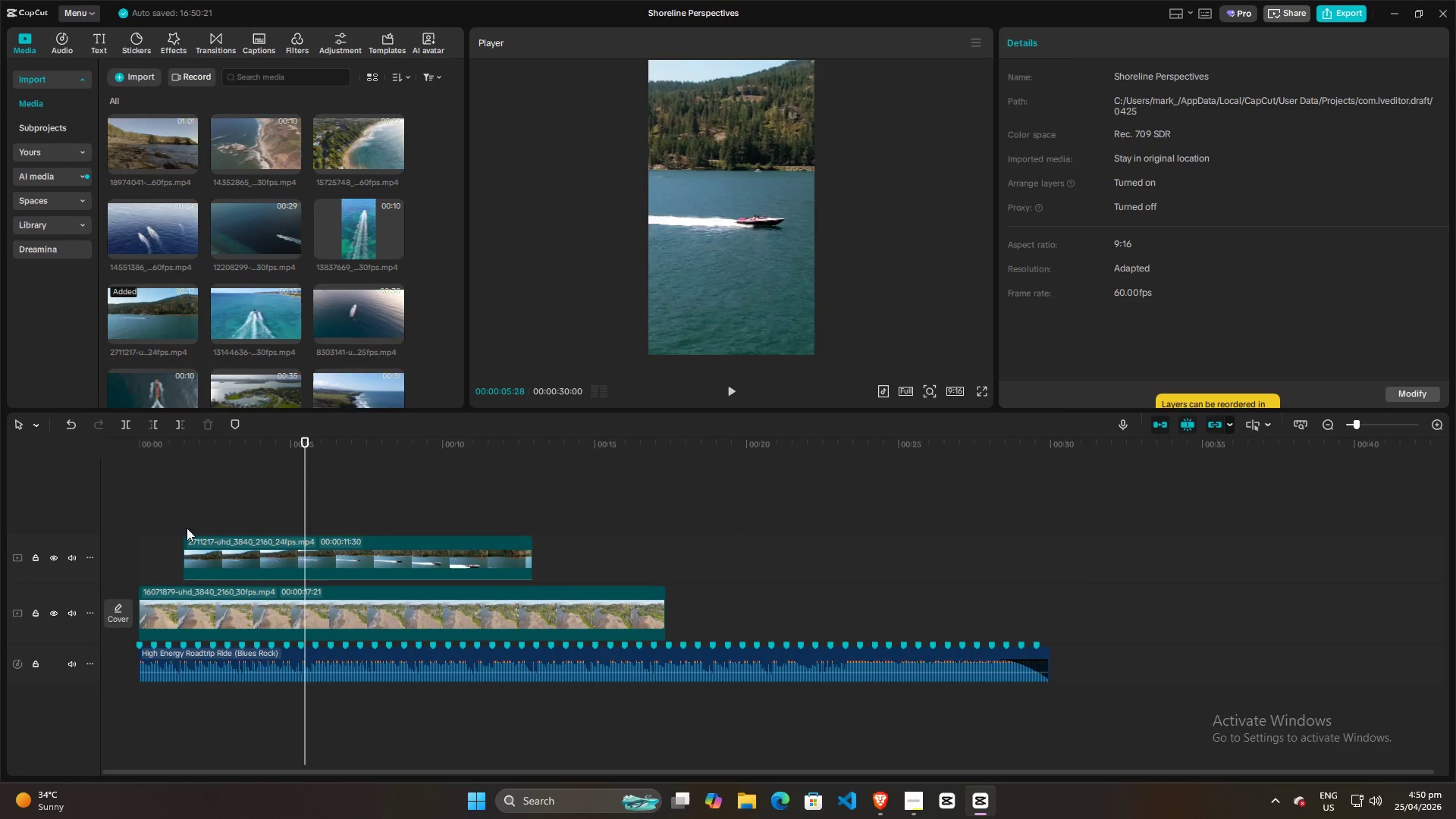 
left_click([179, 517])
 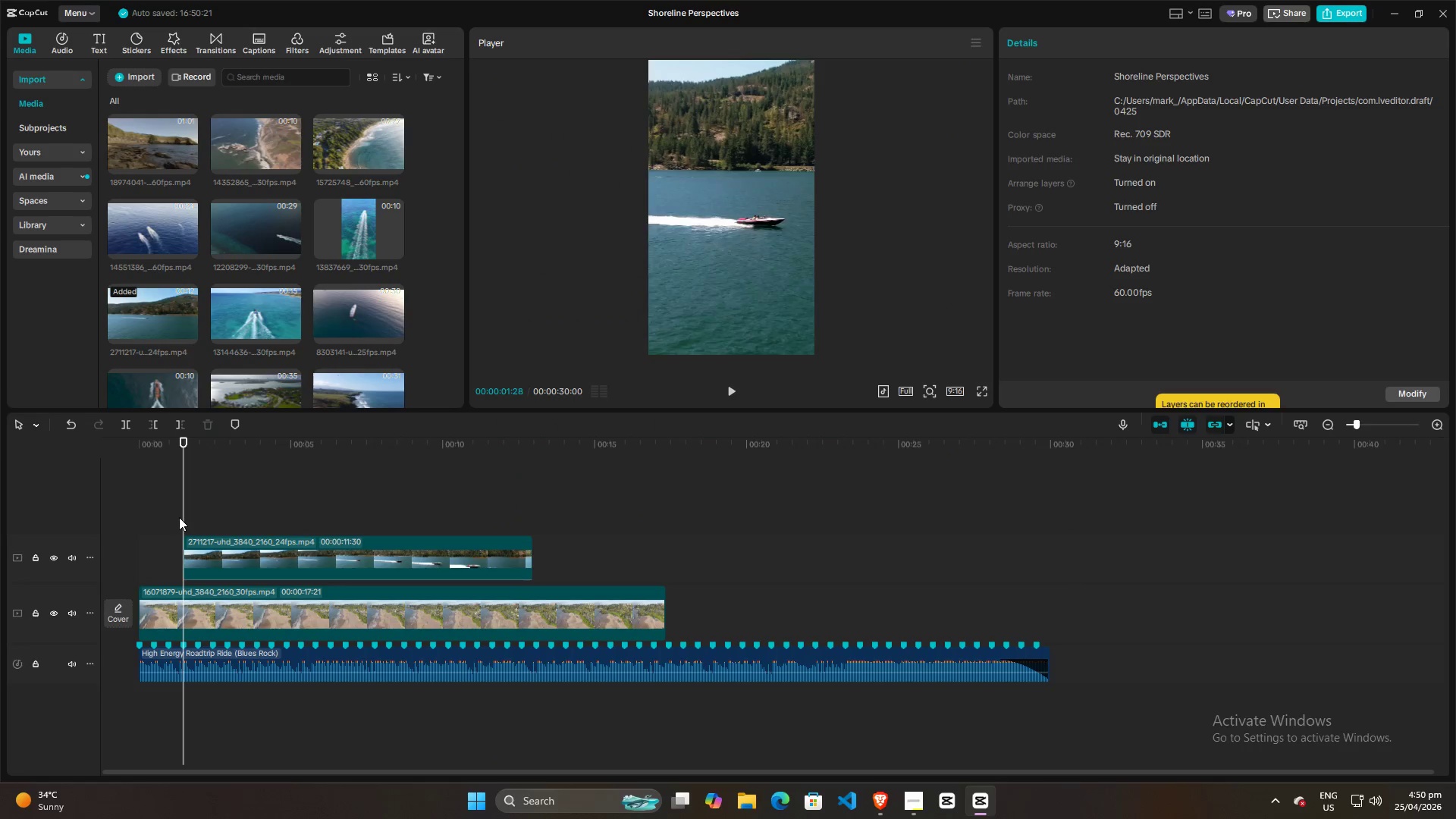 
key(Space)
 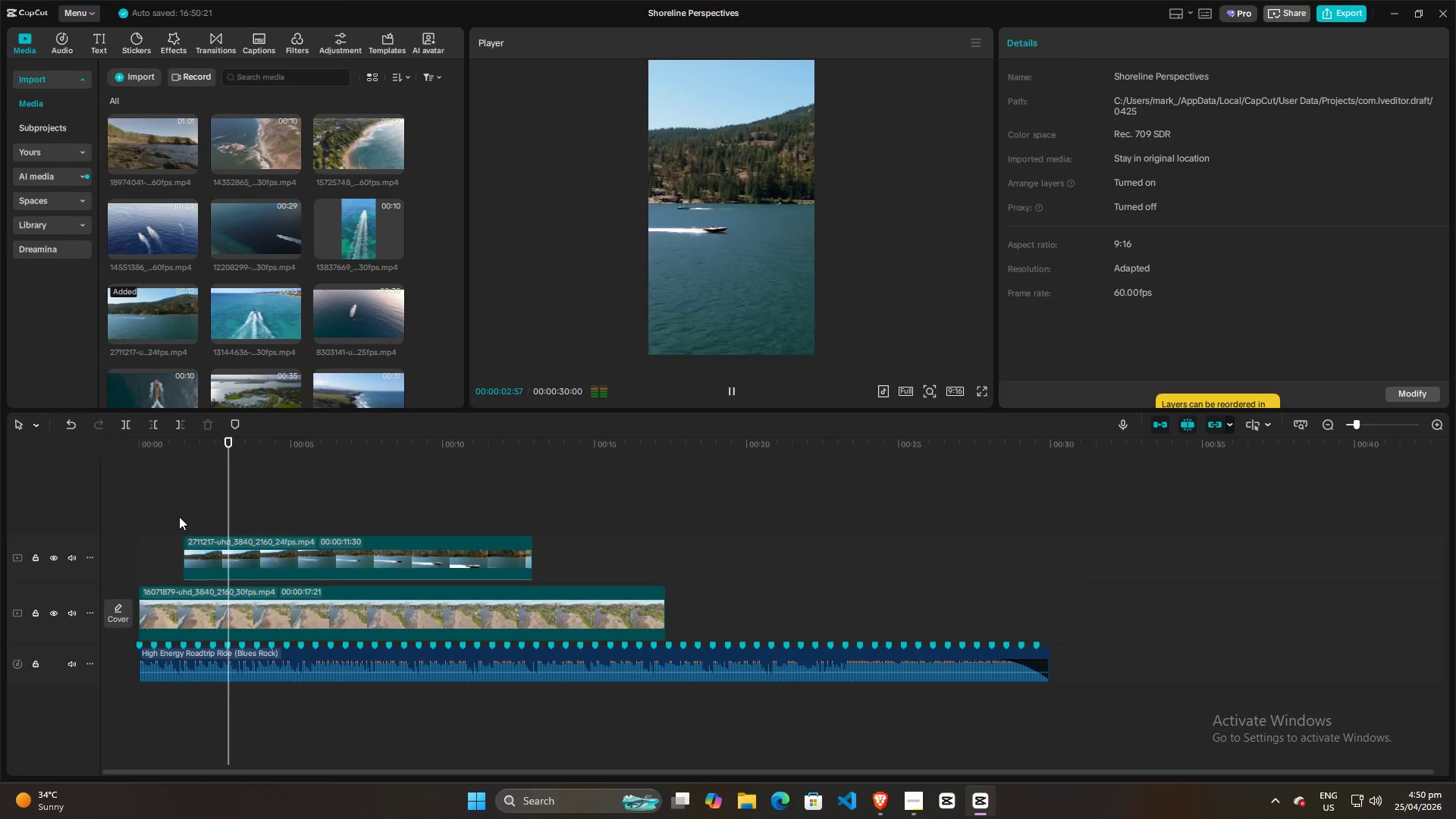 
key(Space)
 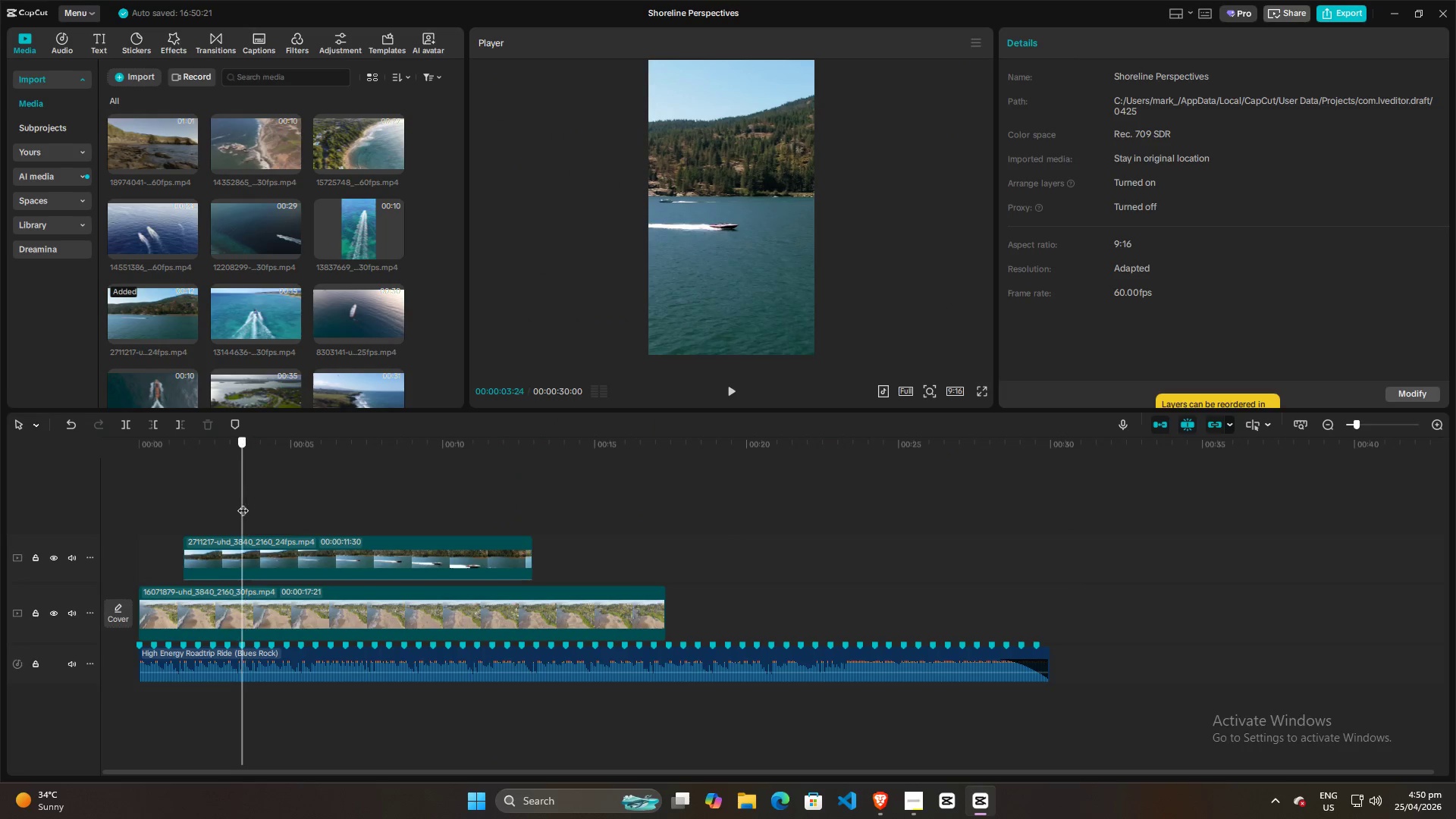 
left_click([243, 503])
 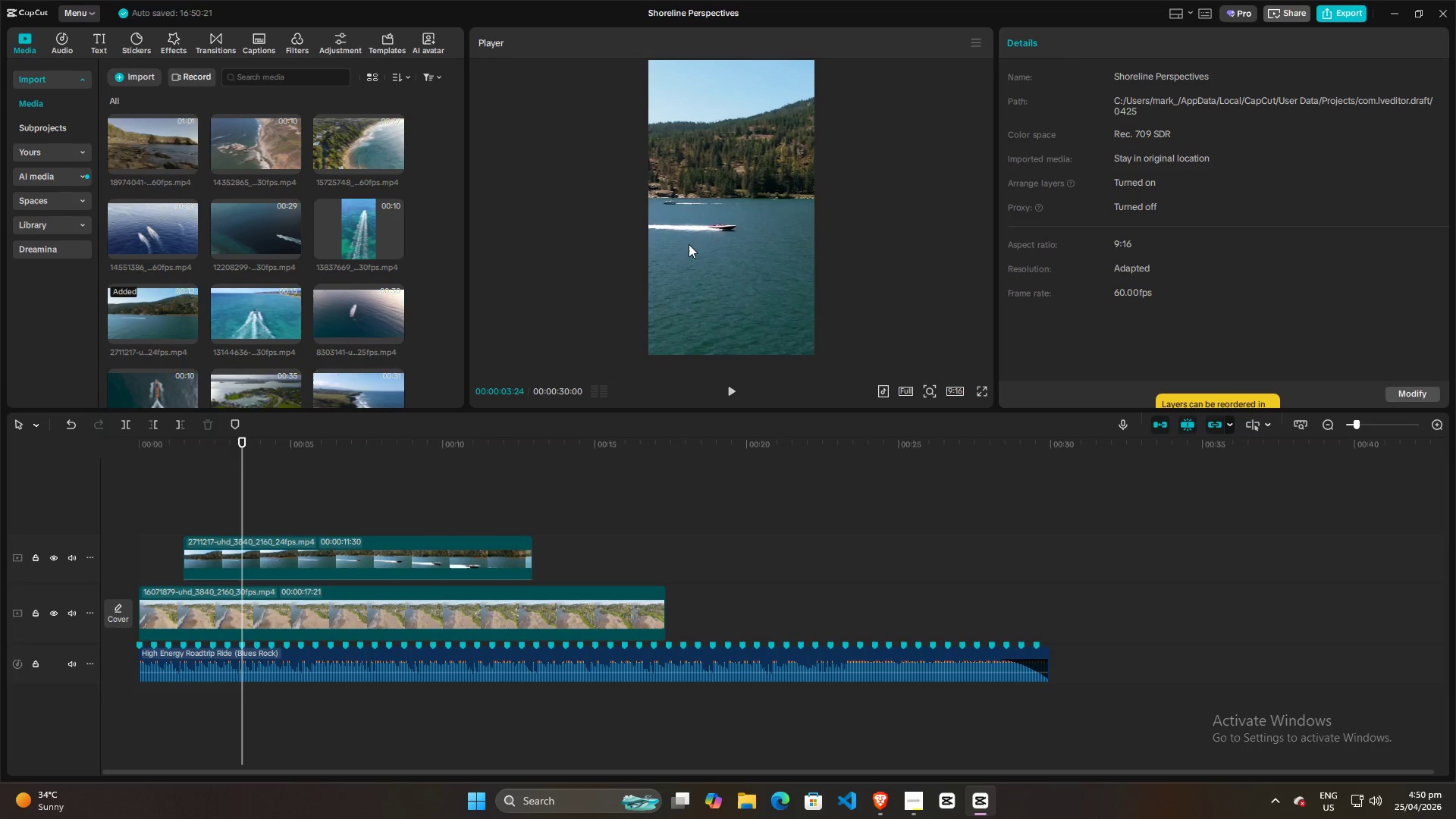 
left_click([730, 242])
 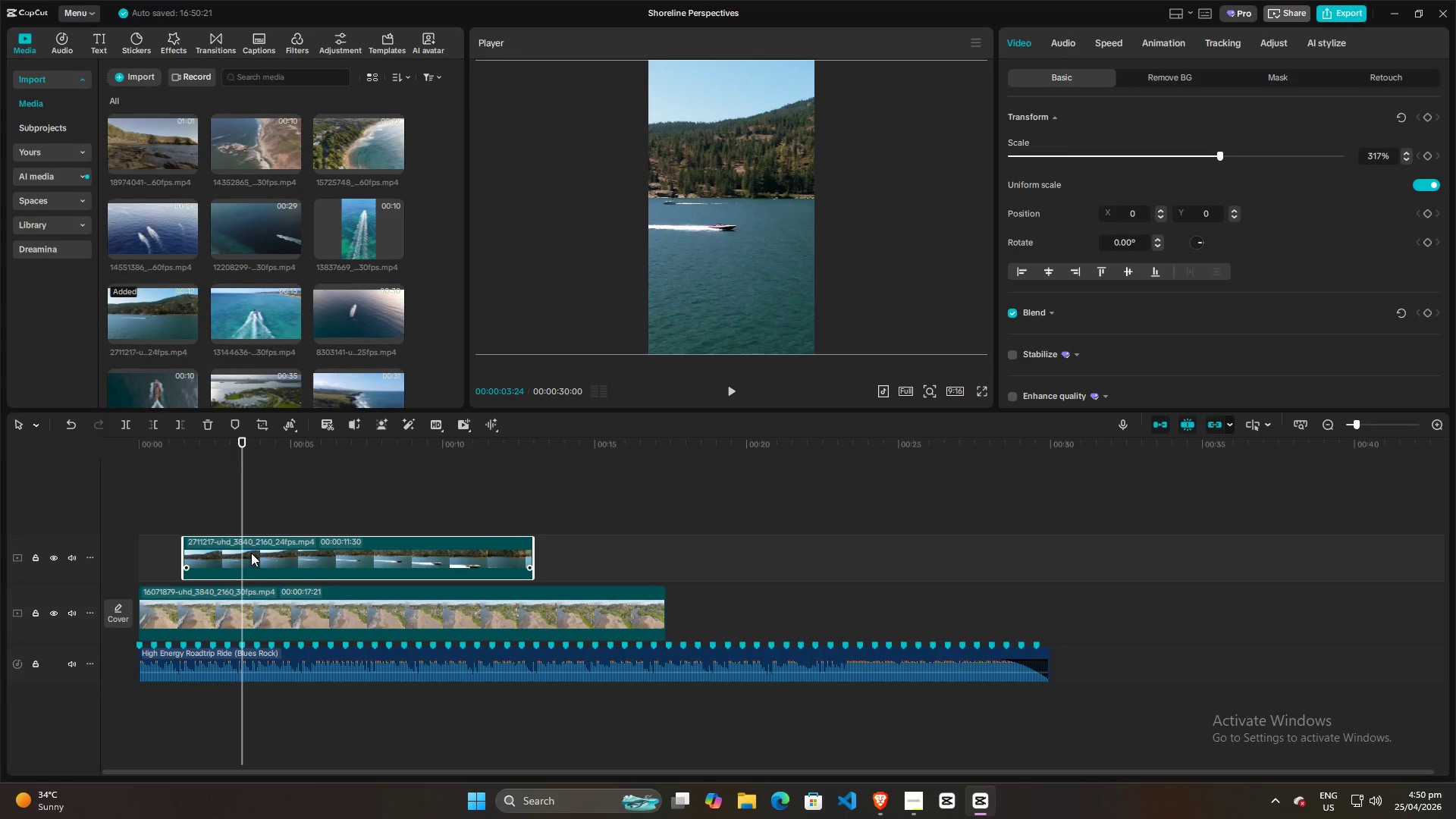 
left_click_drag(start_coordinate=[243, 511], to_coordinate=[418, 501])
 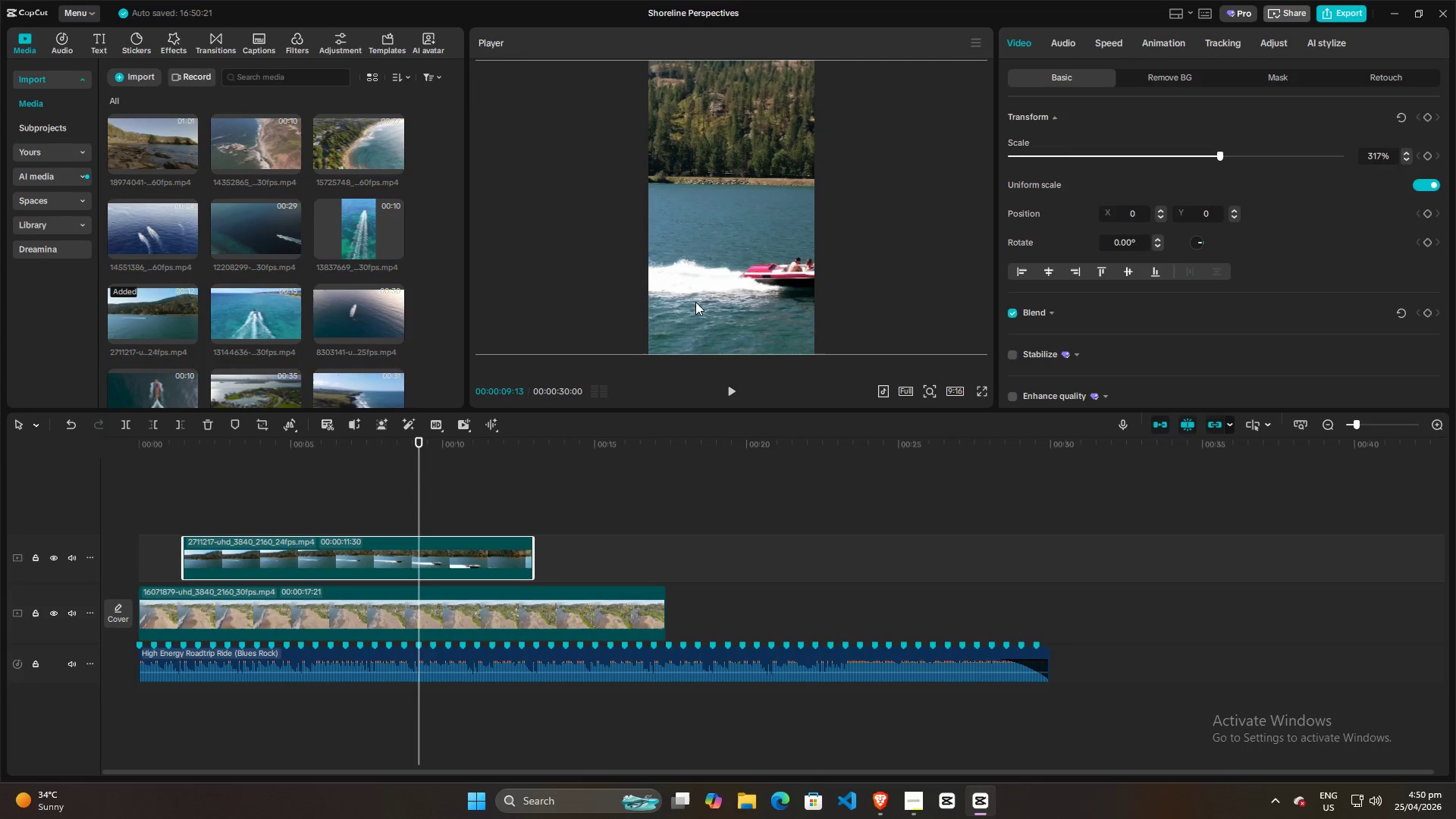 
left_click_drag(start_coordinate=[731, 284], to_coordinate=[652, 284])
 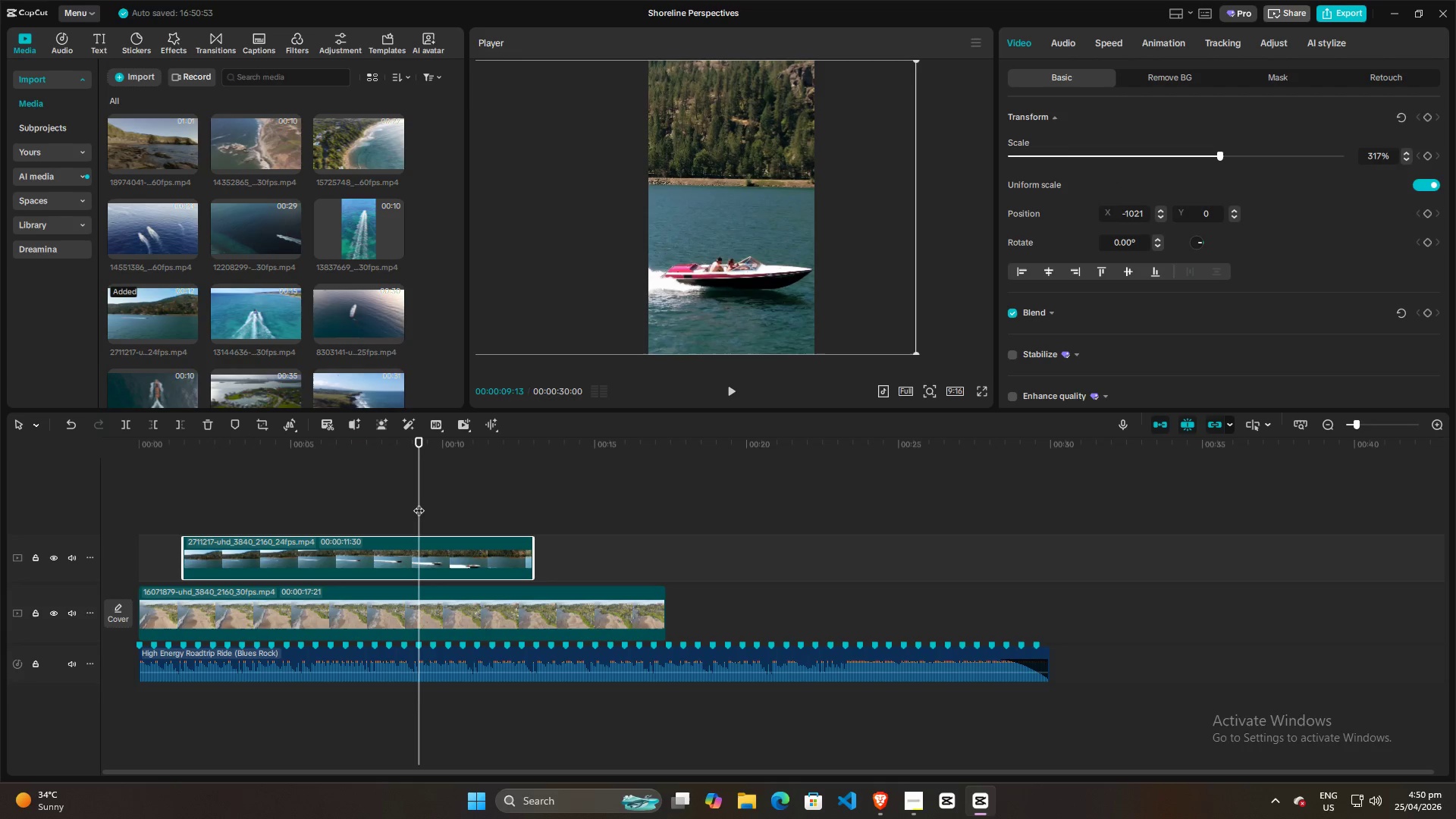 
left_click_drag(start_coordinate=[419, 503], to_coordinate=[357, 485])
 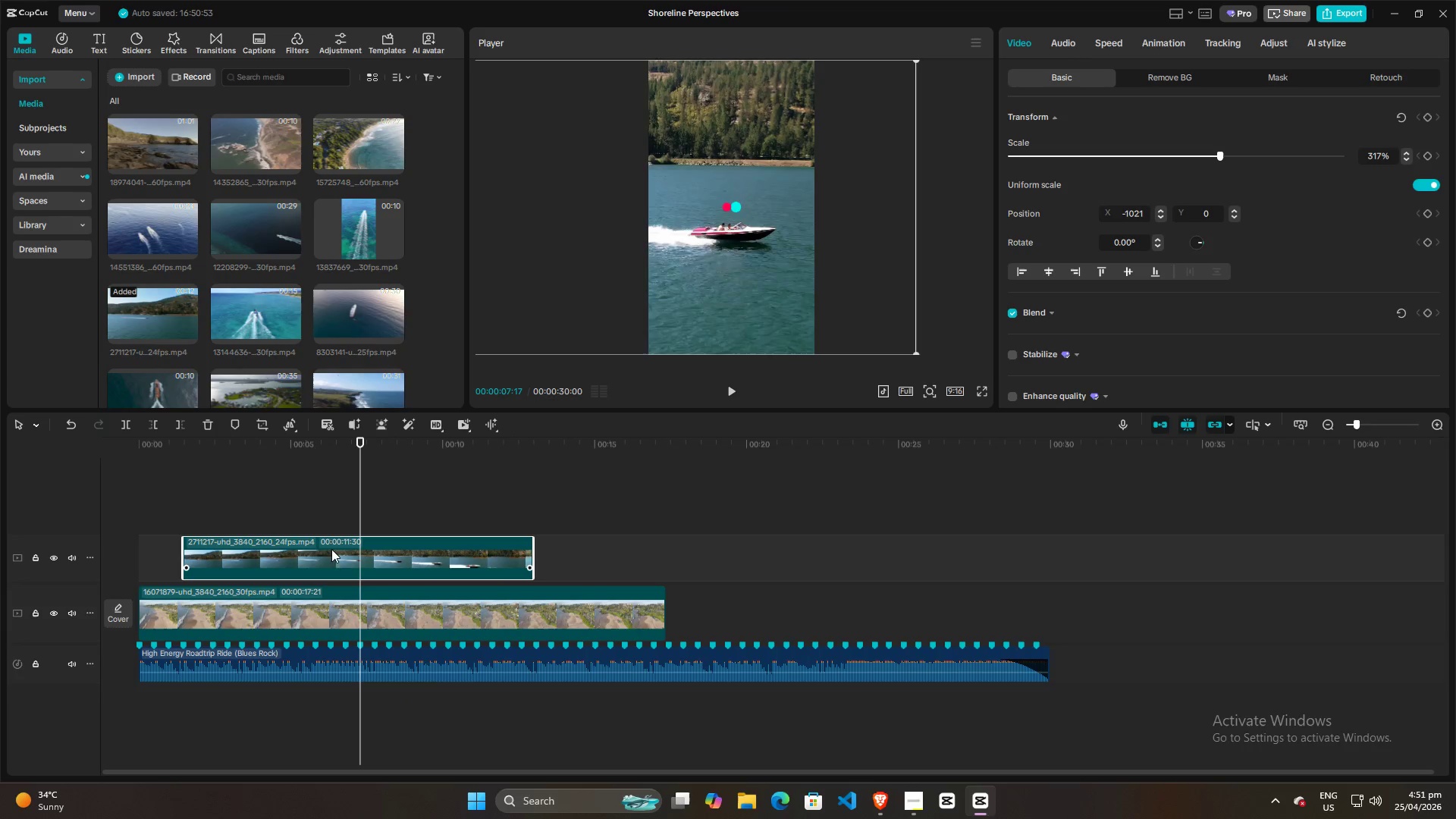 
left_click([328, 555])
 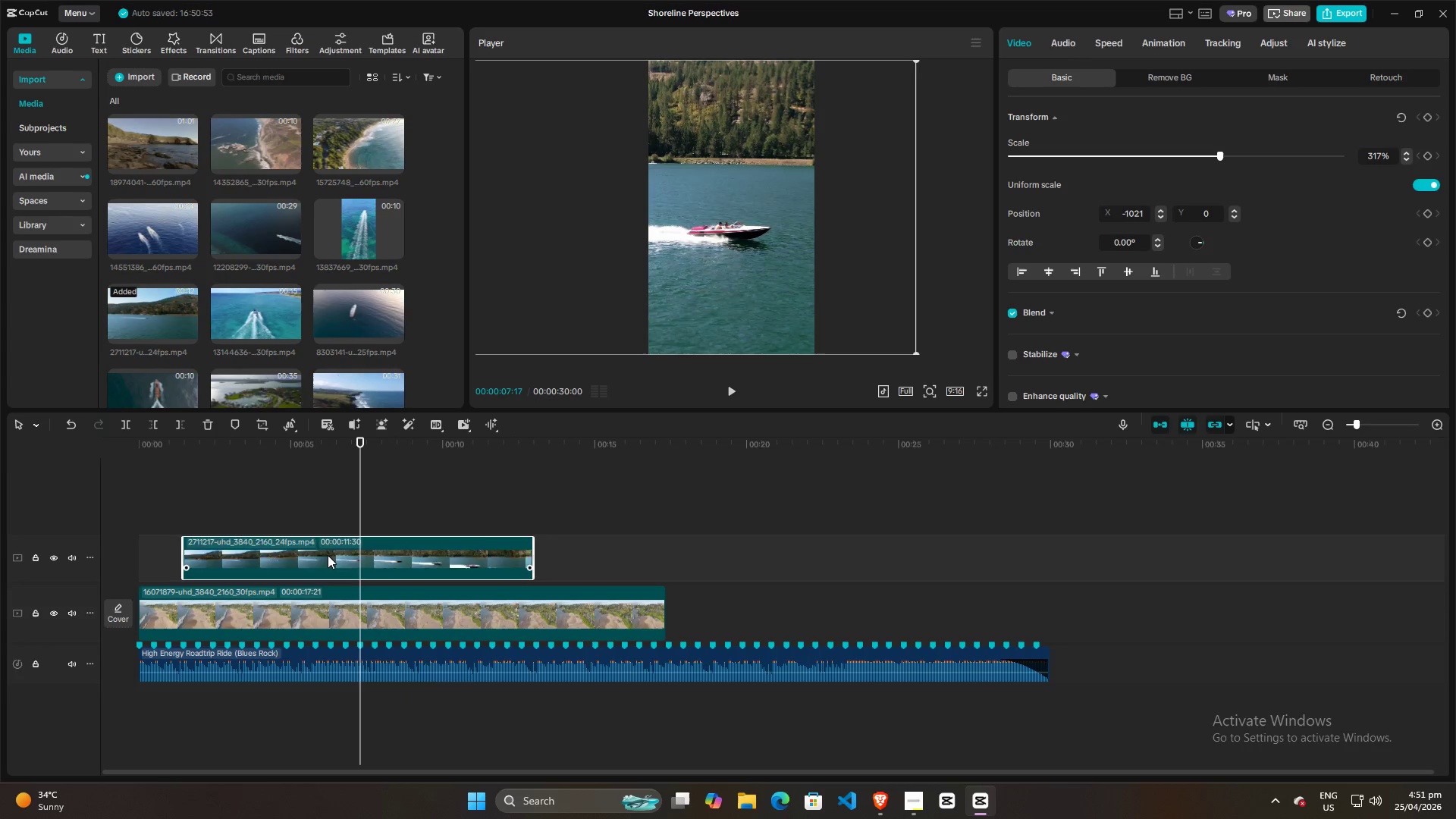 
key(Q)
 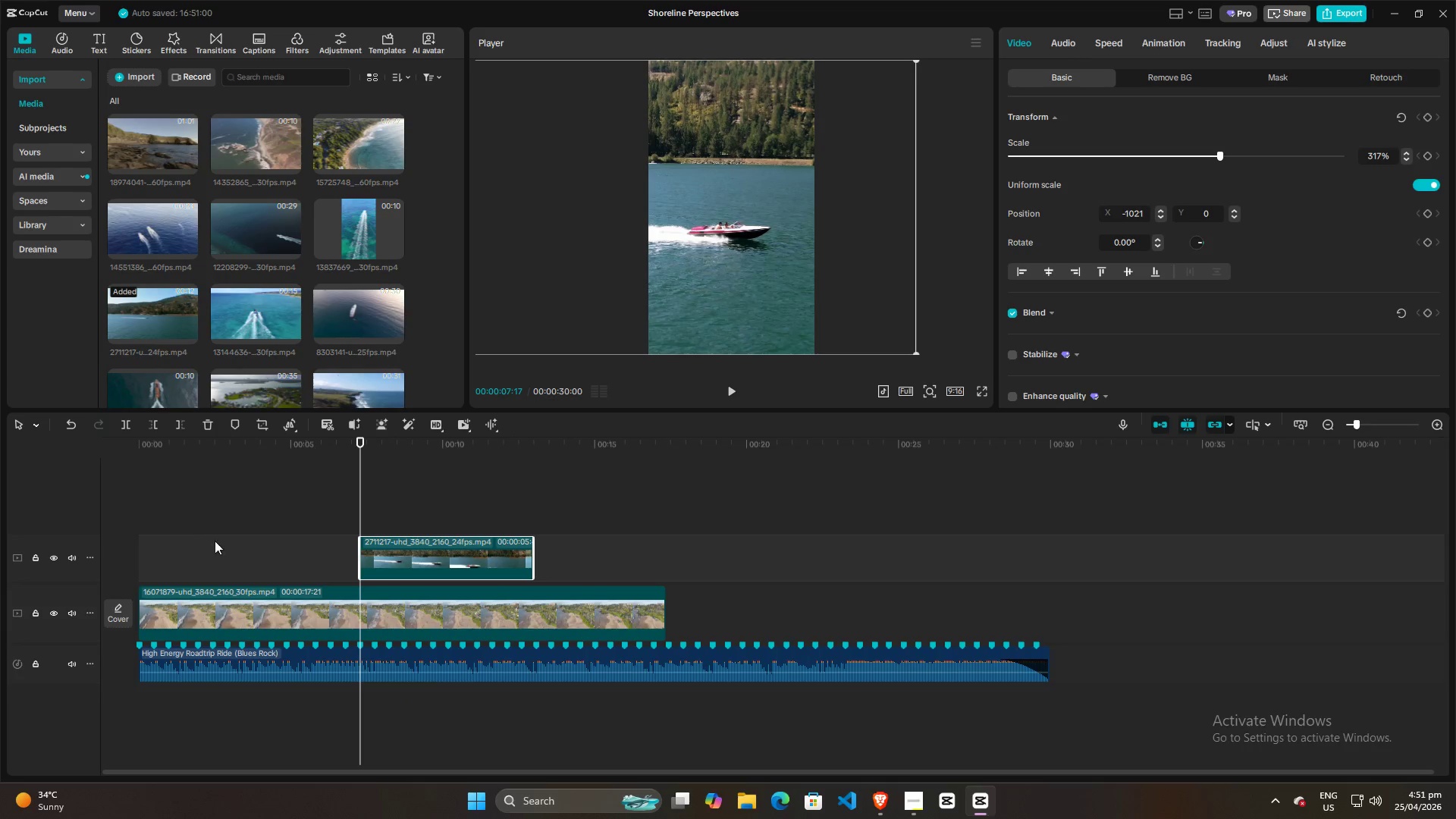 
left_click([186, 541])
 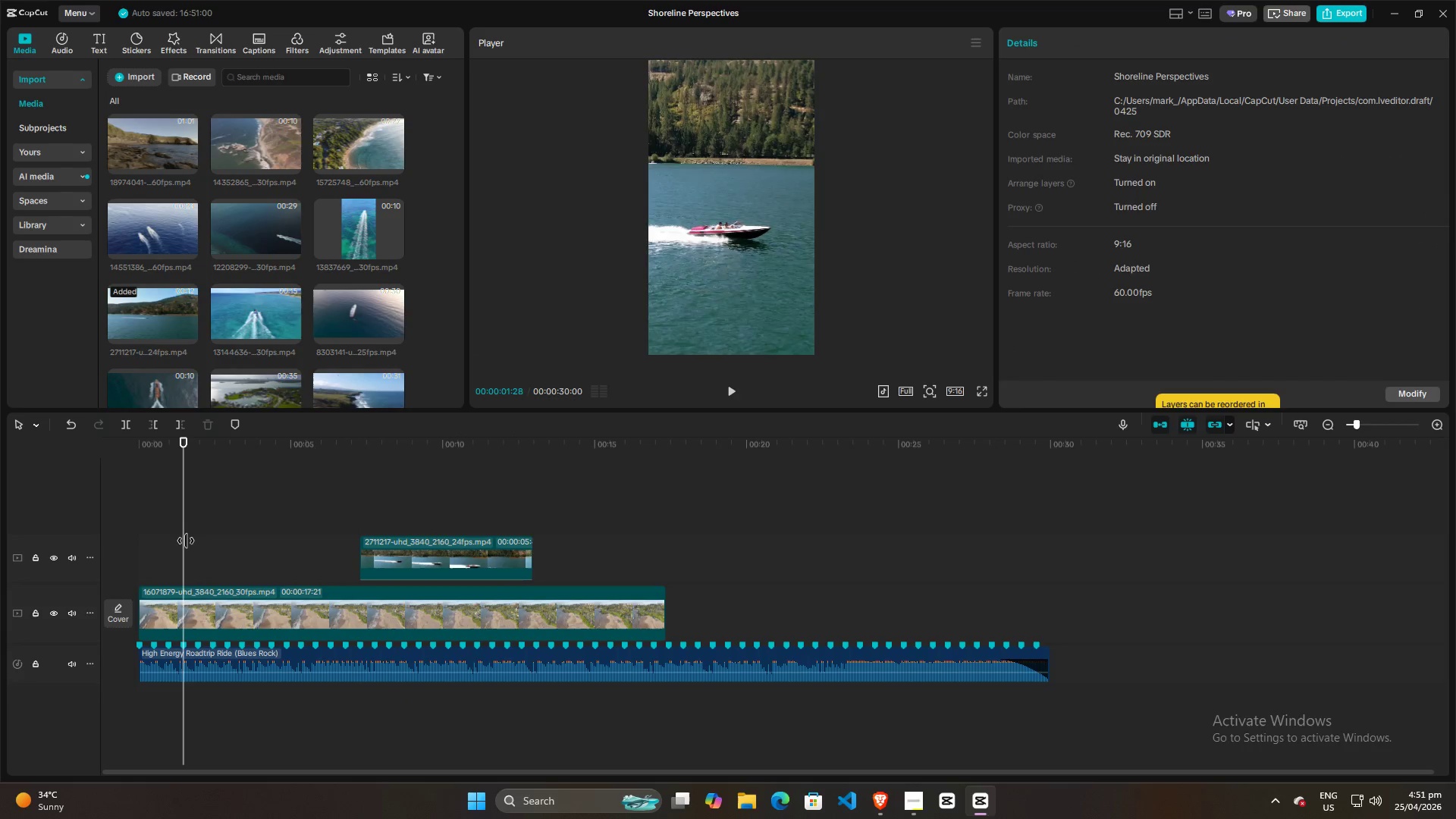 
key(Space)
 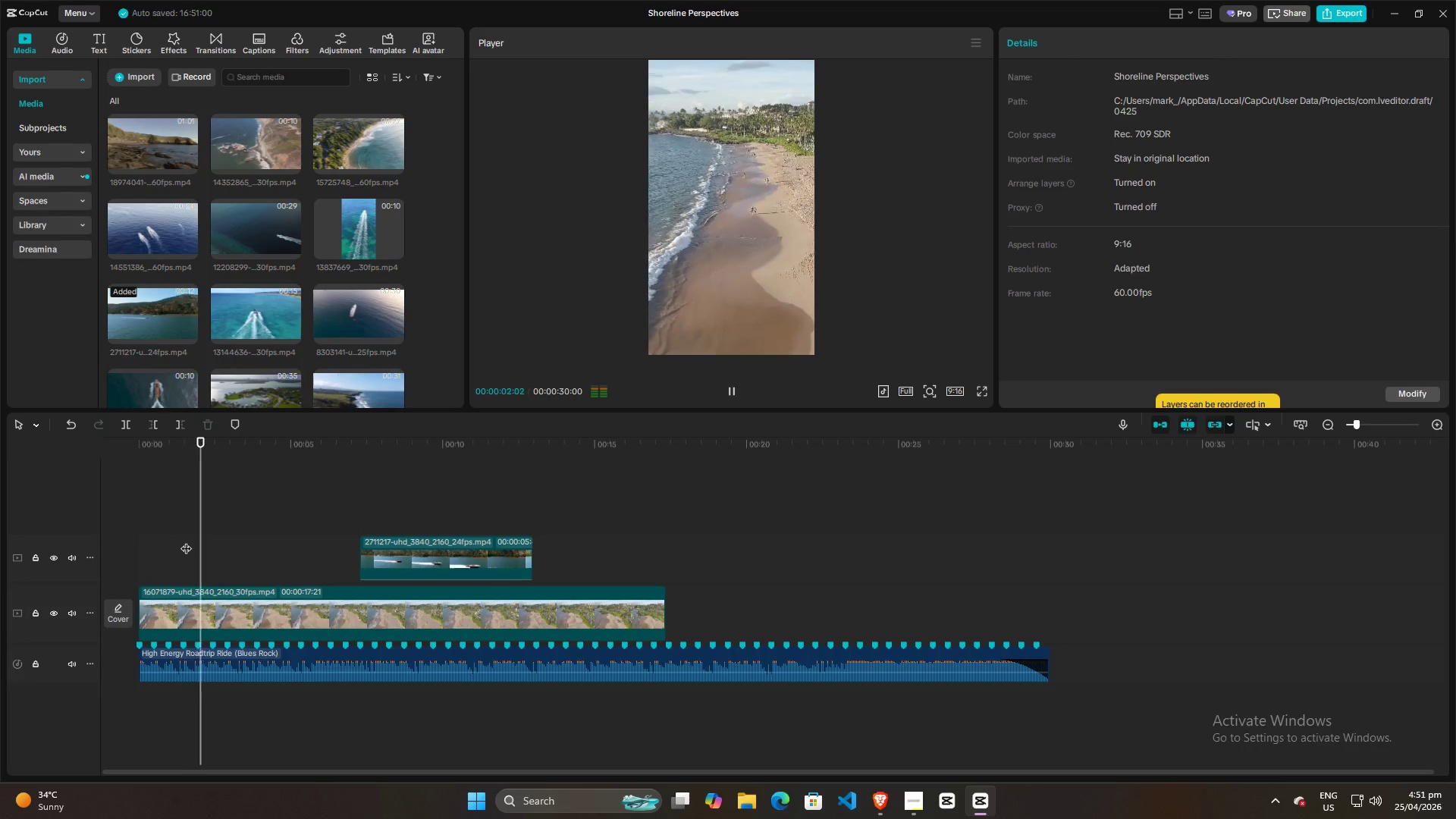 
key(Space)
 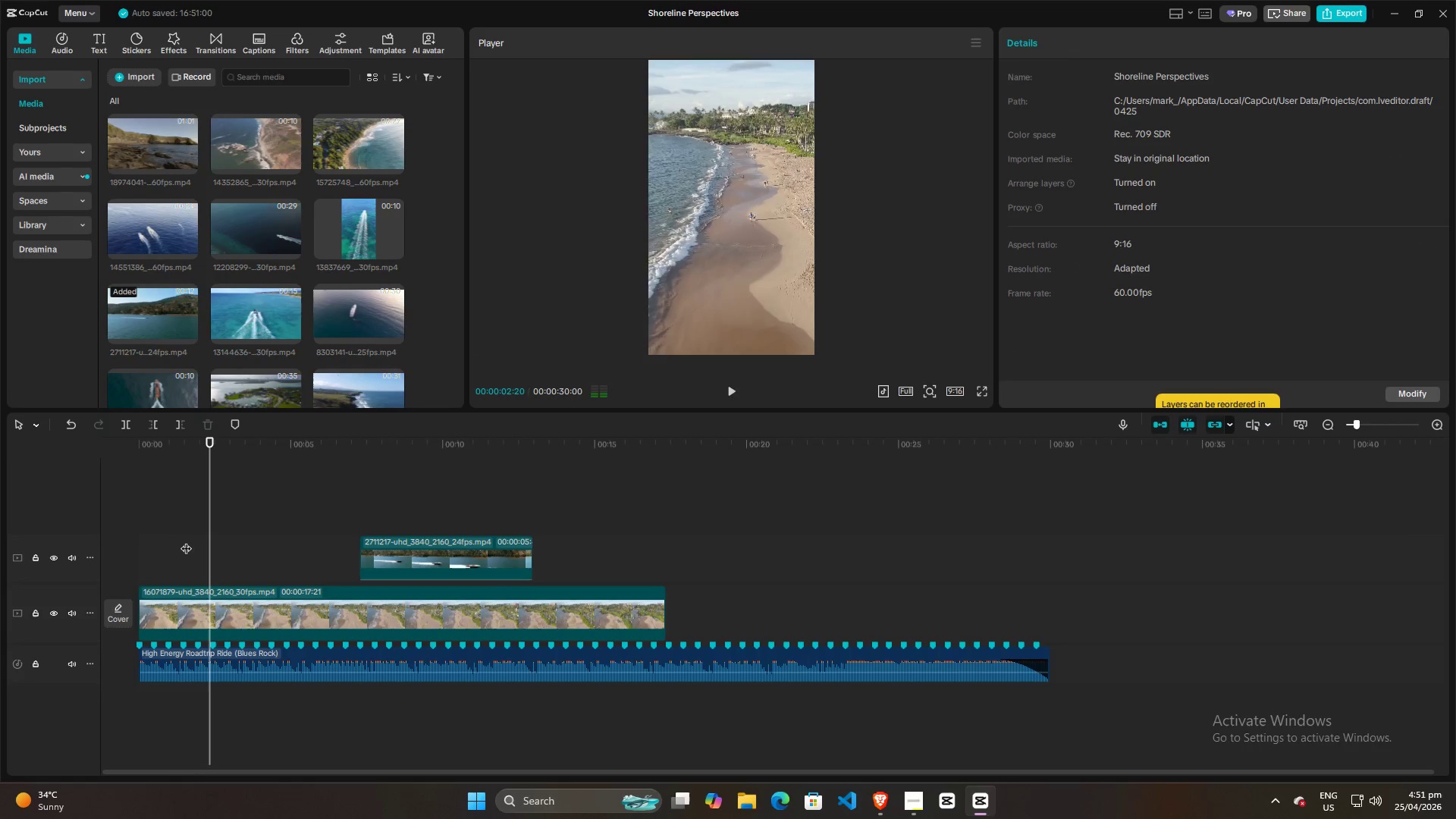 
key(Space)
 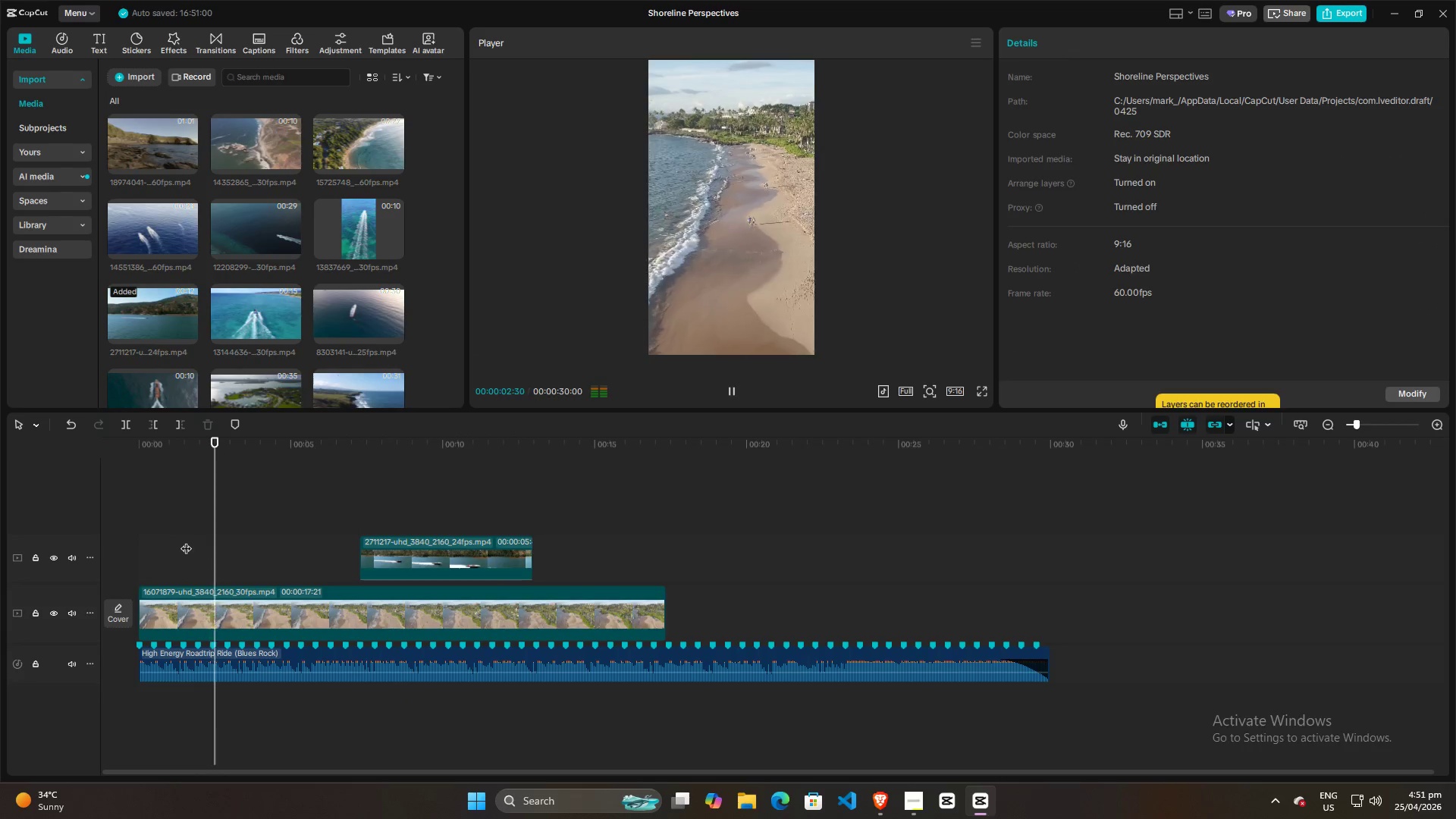 
key(Space)
 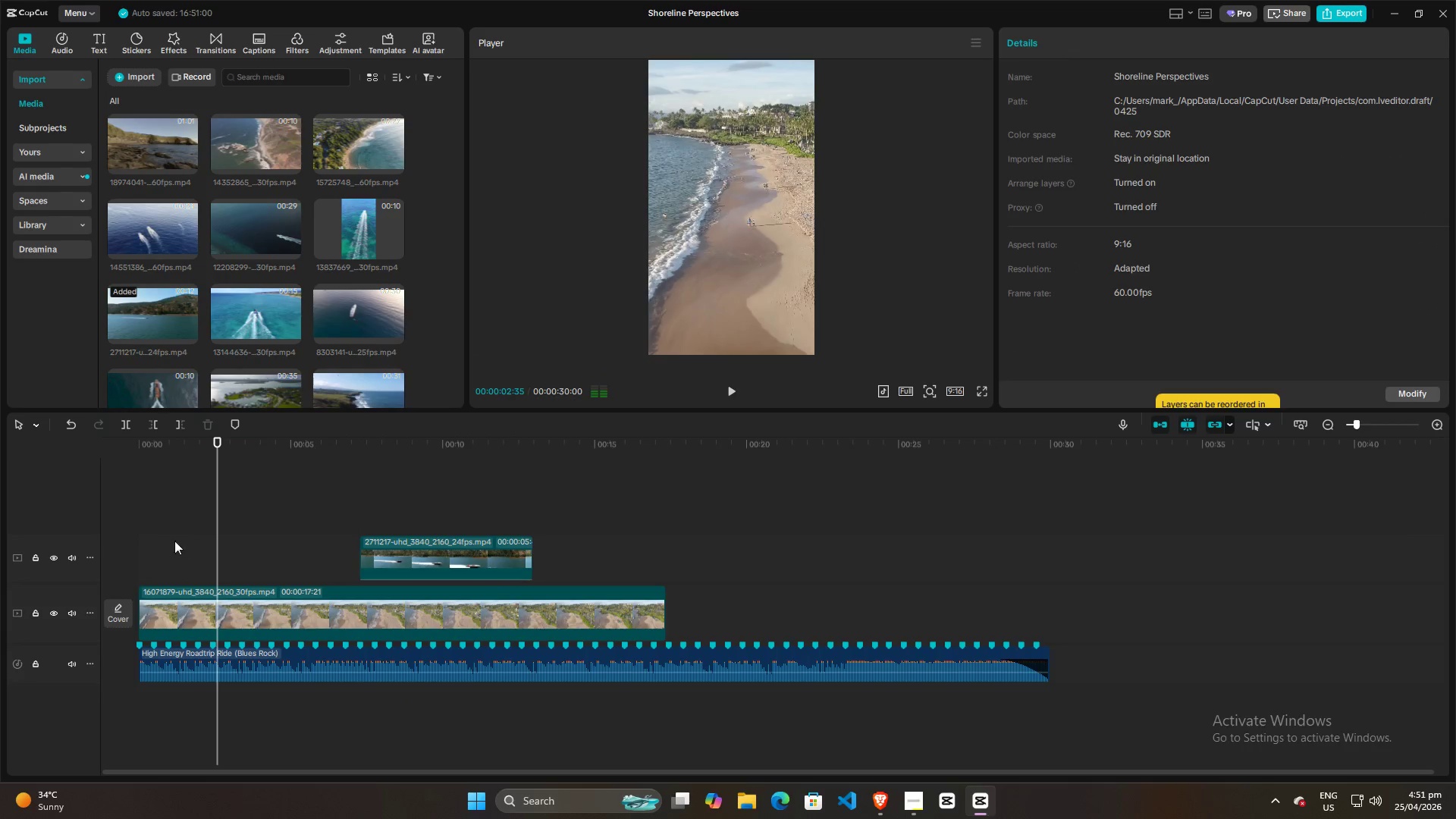 
left_click([143, 541])
 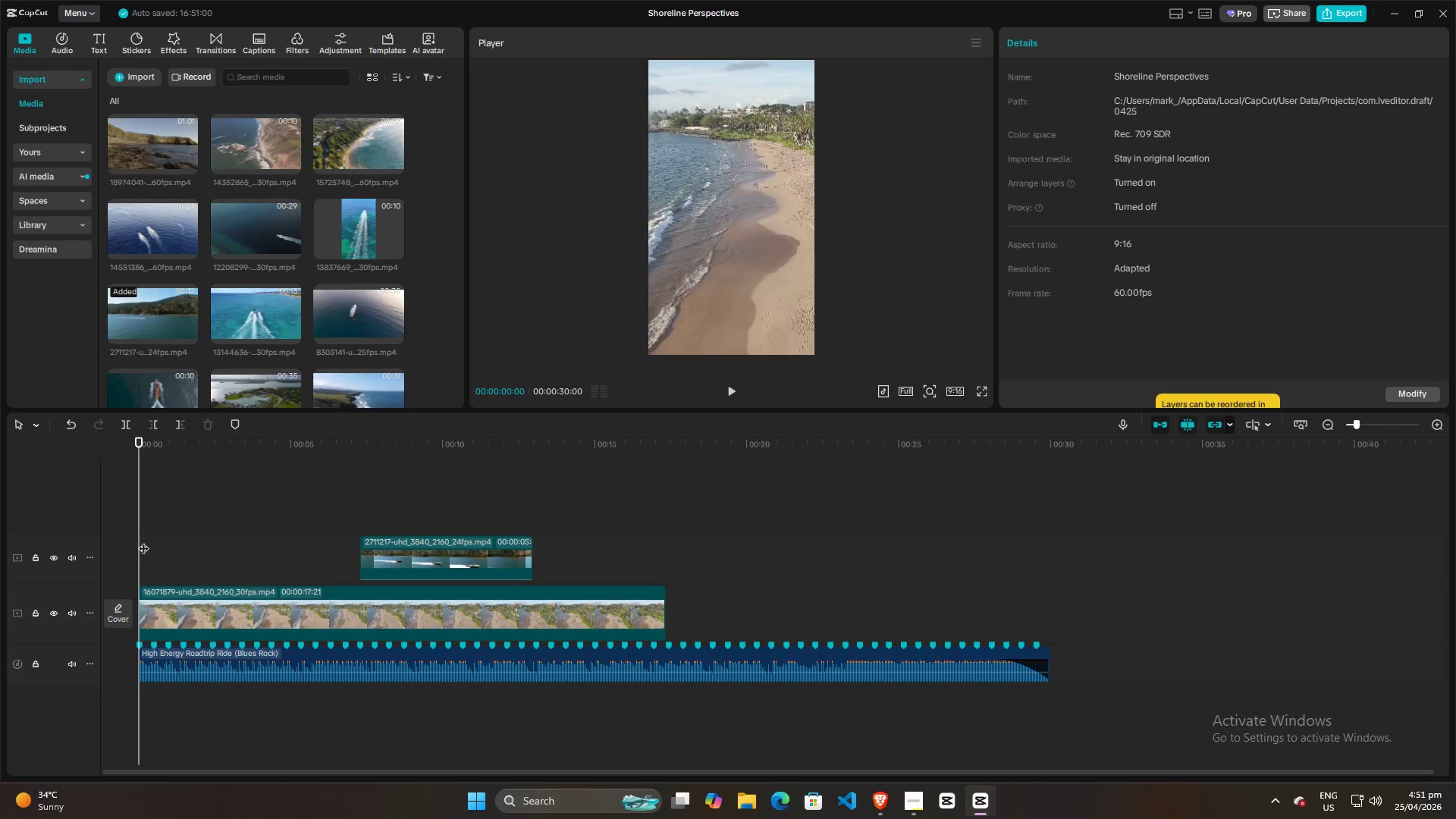 
key(Space)
 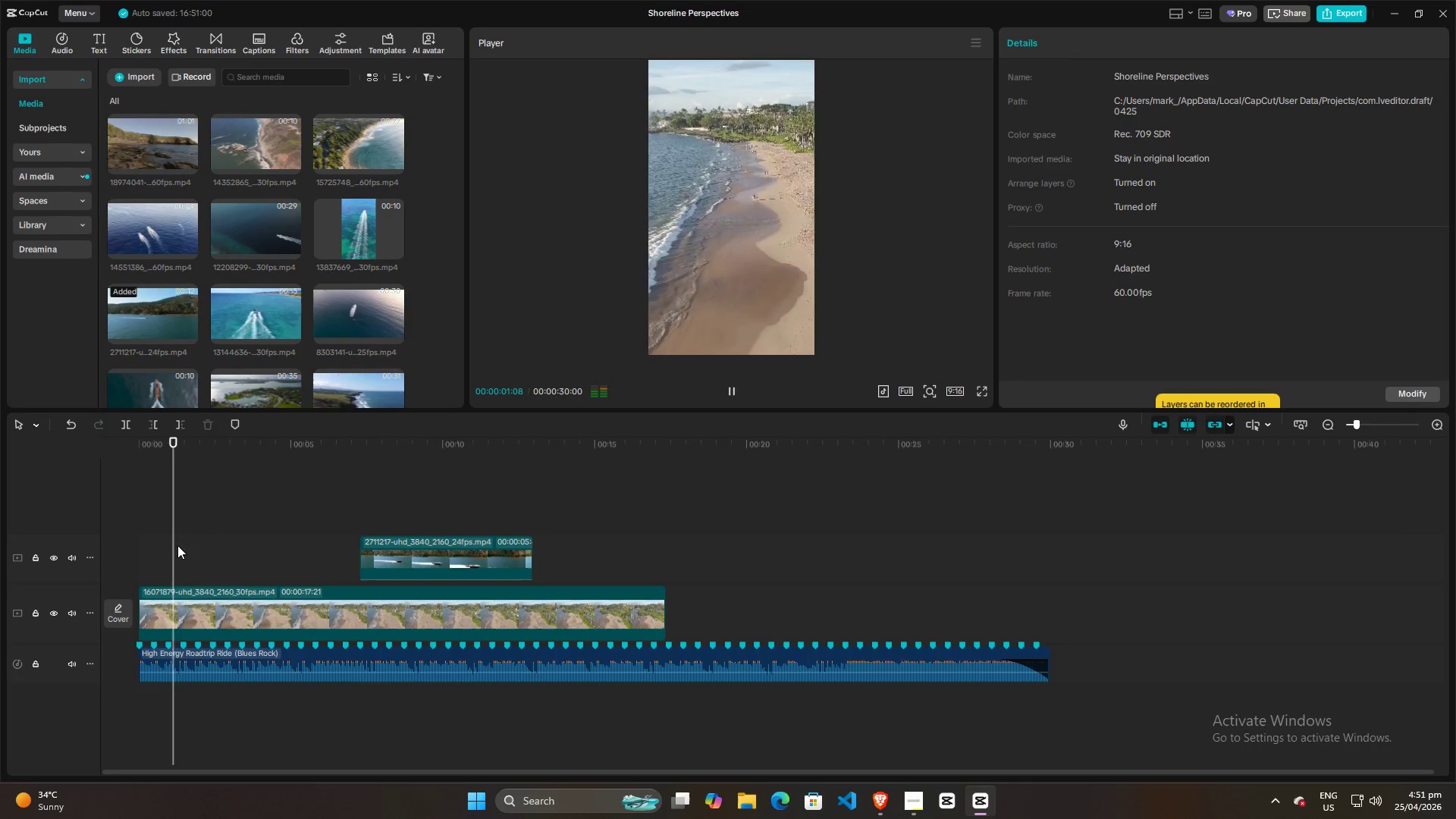 
key(Space)
 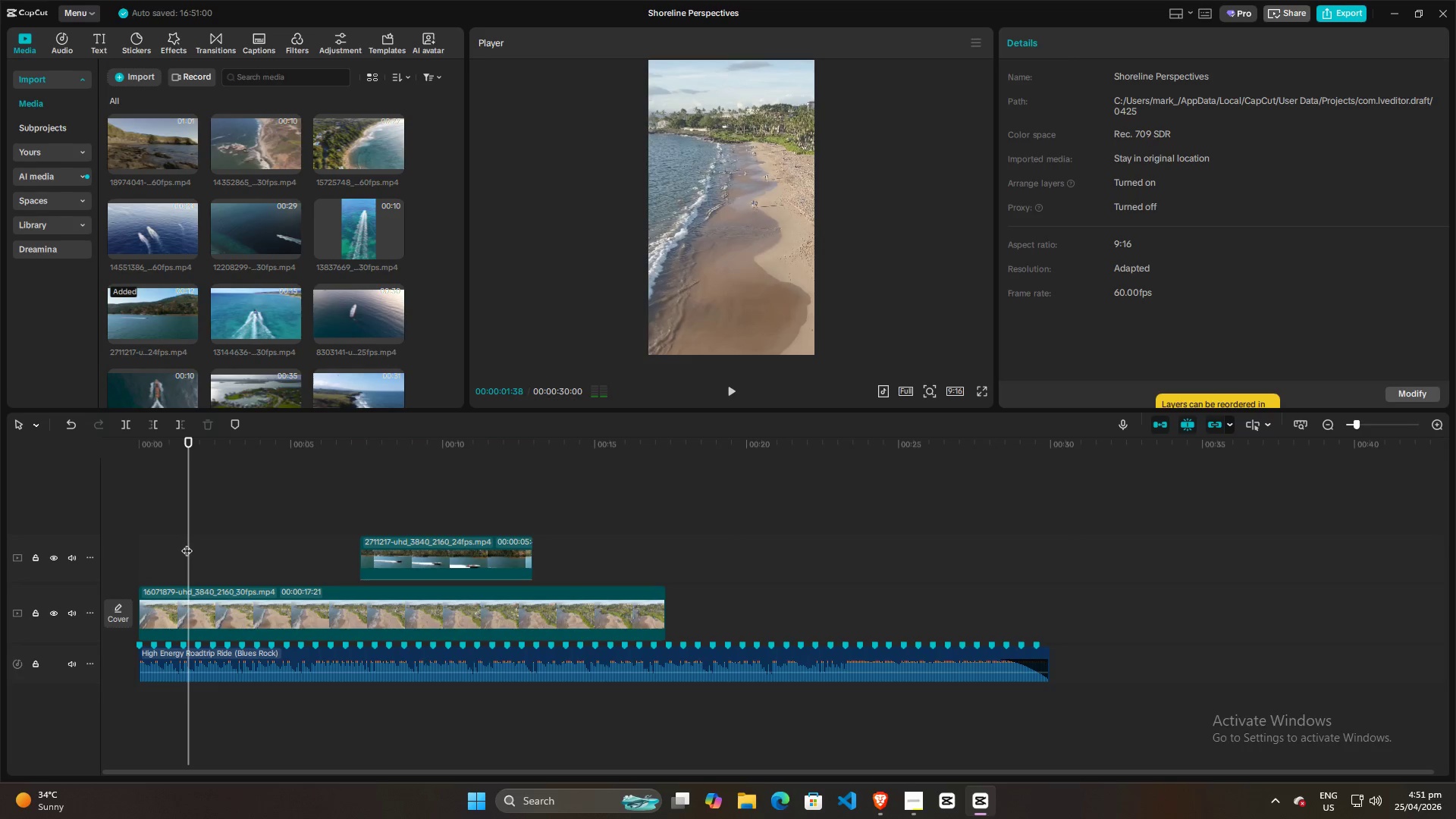 
left_click([187, 543])
 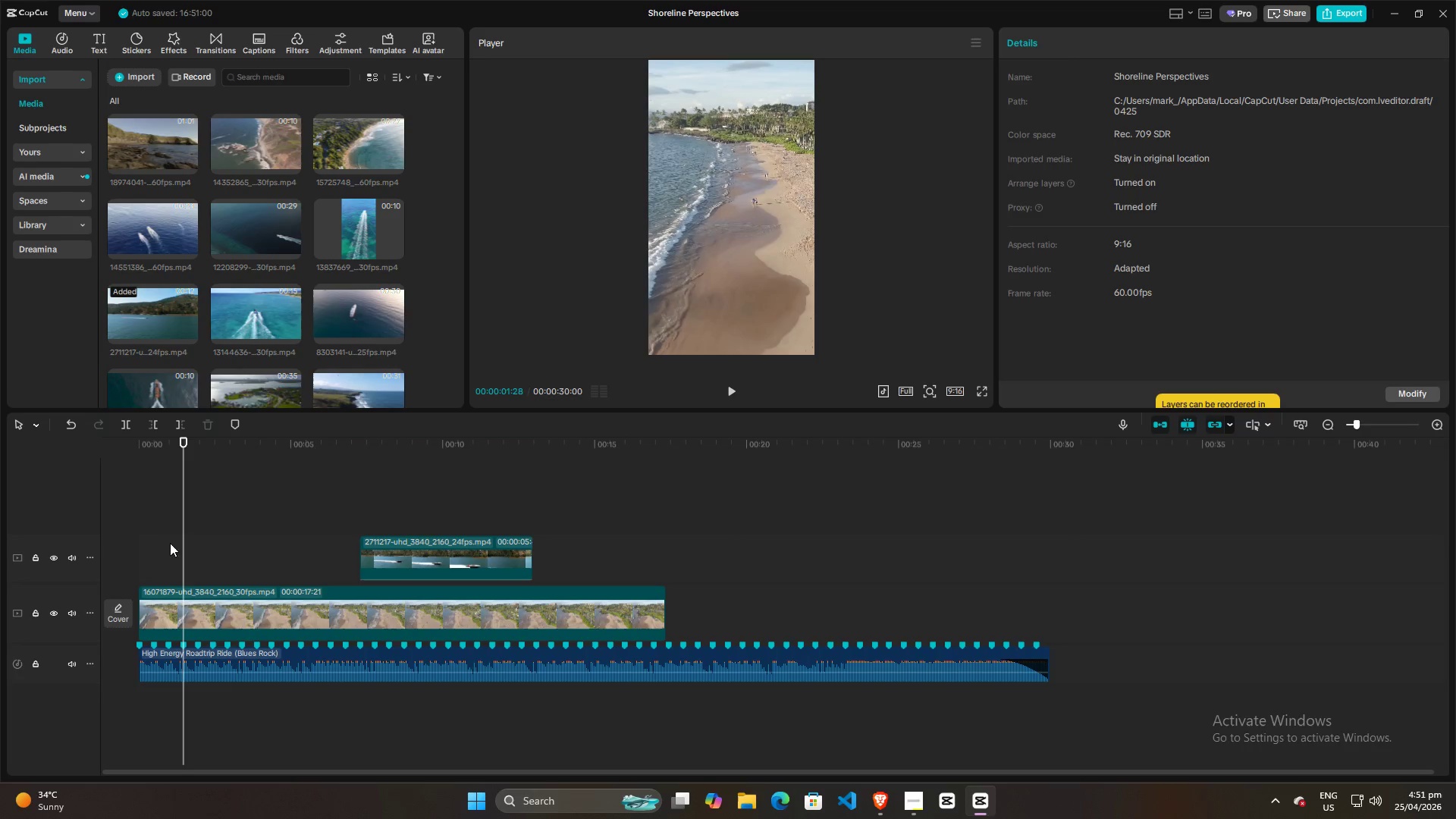 
left_click([149, 539])
 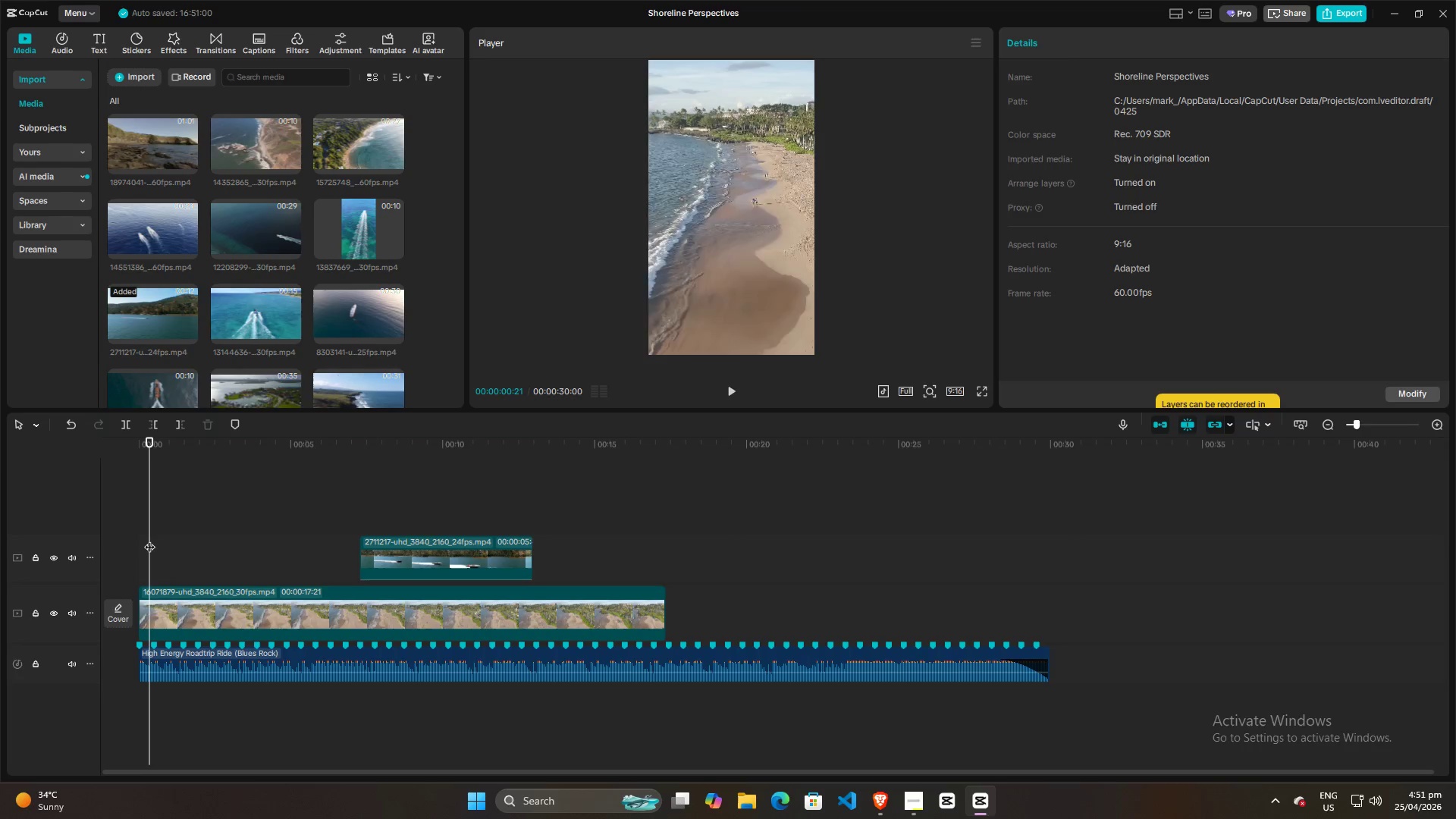 
key(Space)
 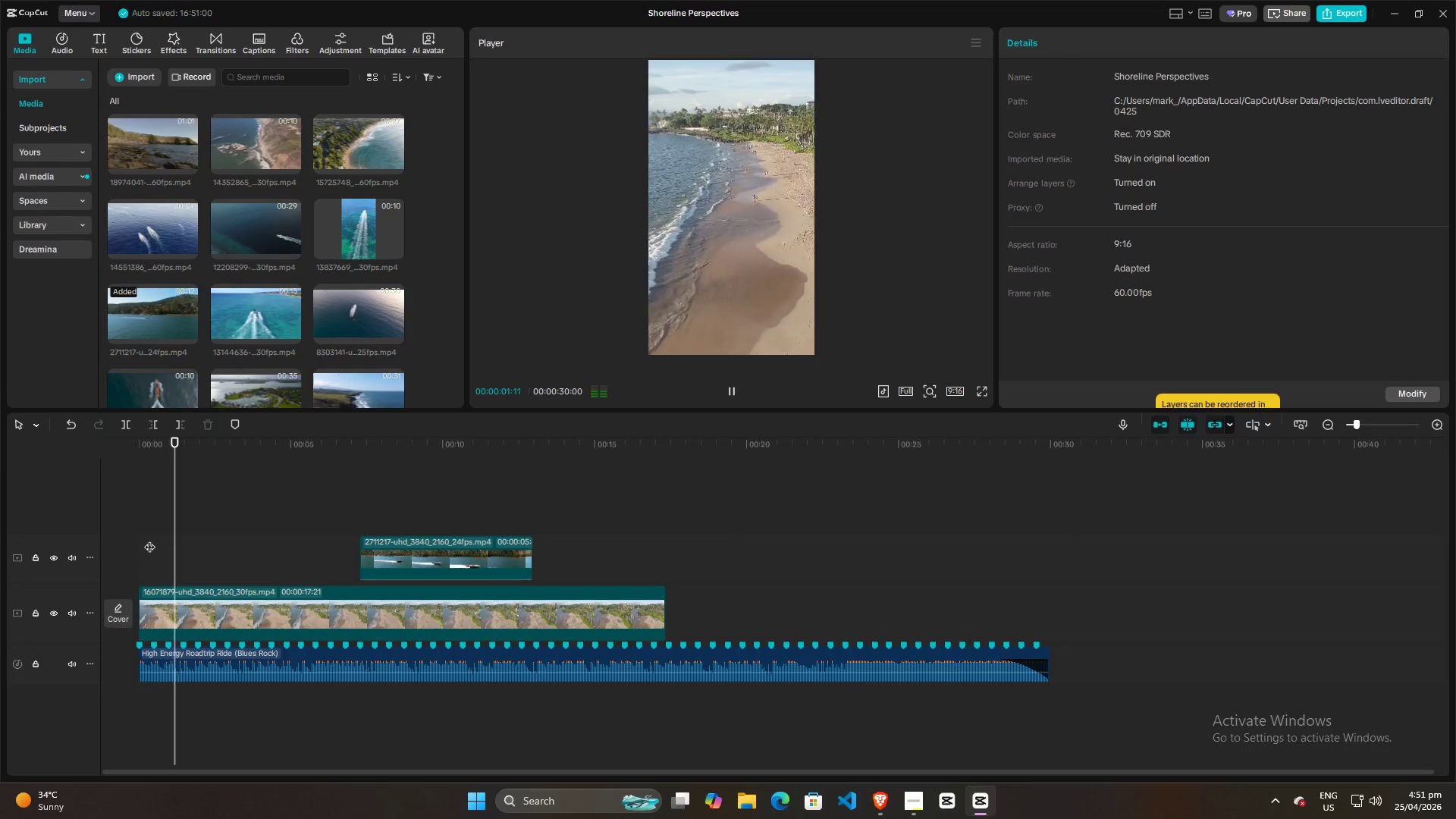 
key(Space)
 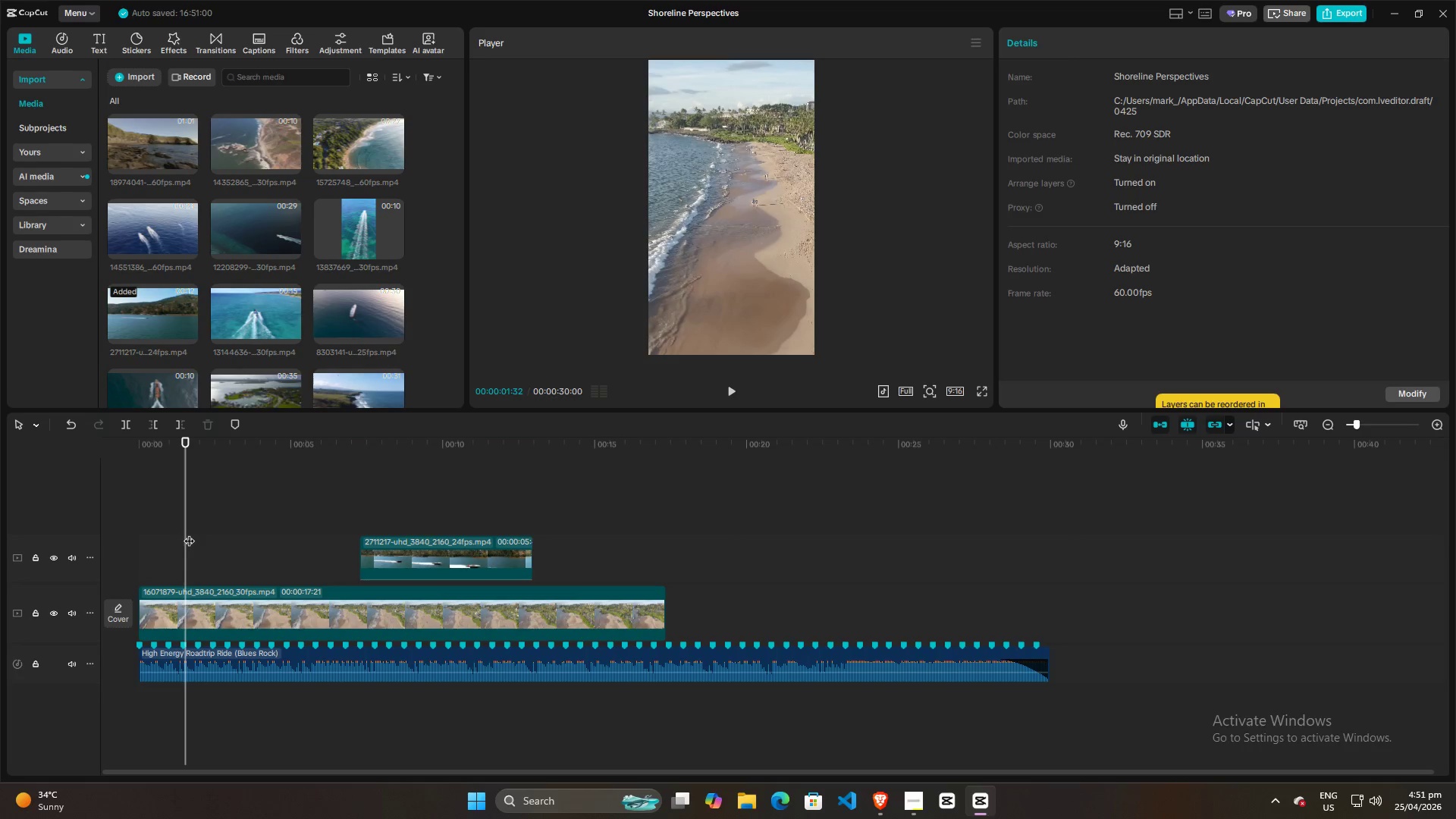 
left_click_drag(start_coordinate=[189, 533], to_coordinate=[185, 533])
 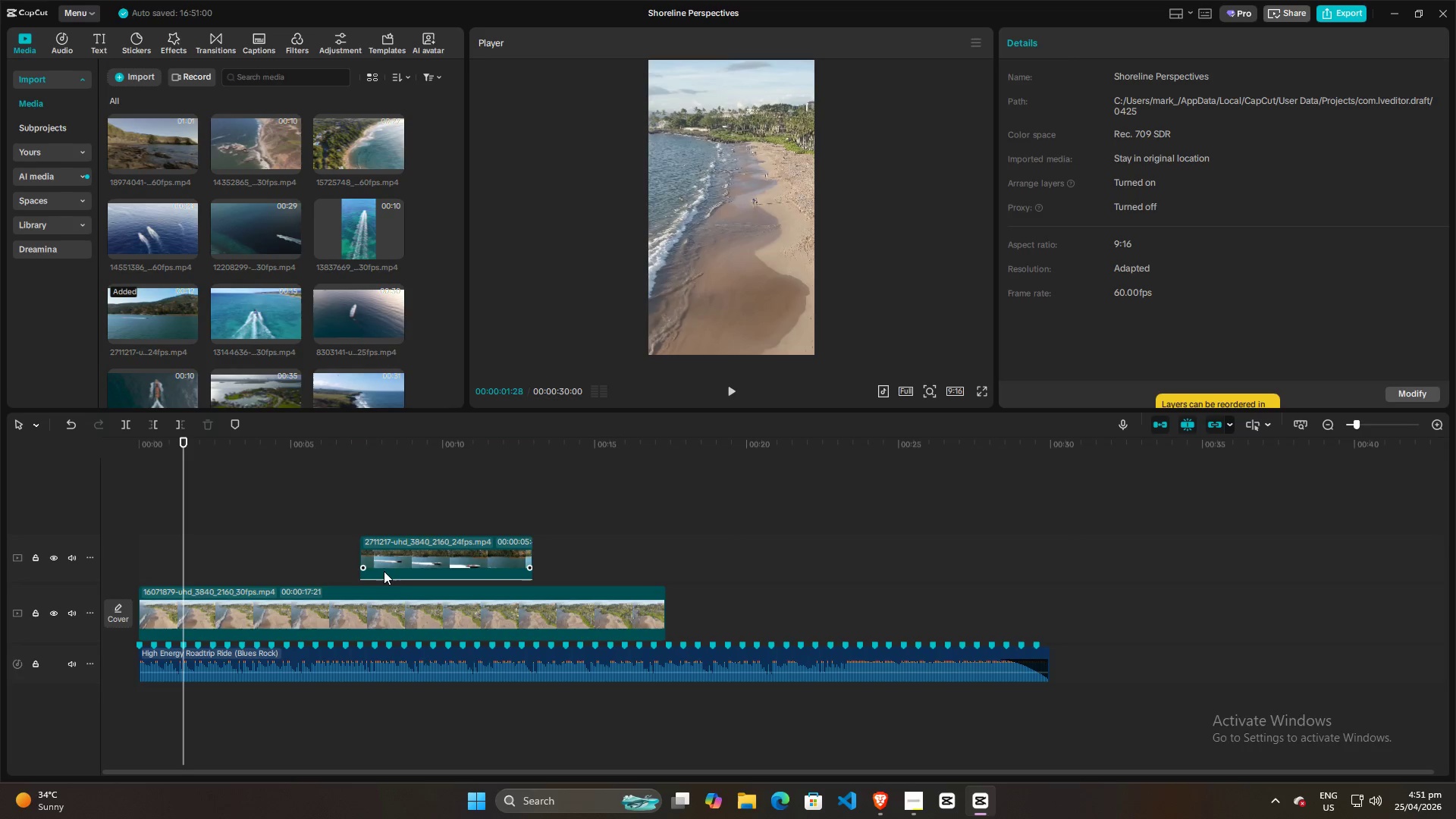 
left_click_drag(start_coordinate=[393, 569], to_coordinate=[220, 574])
 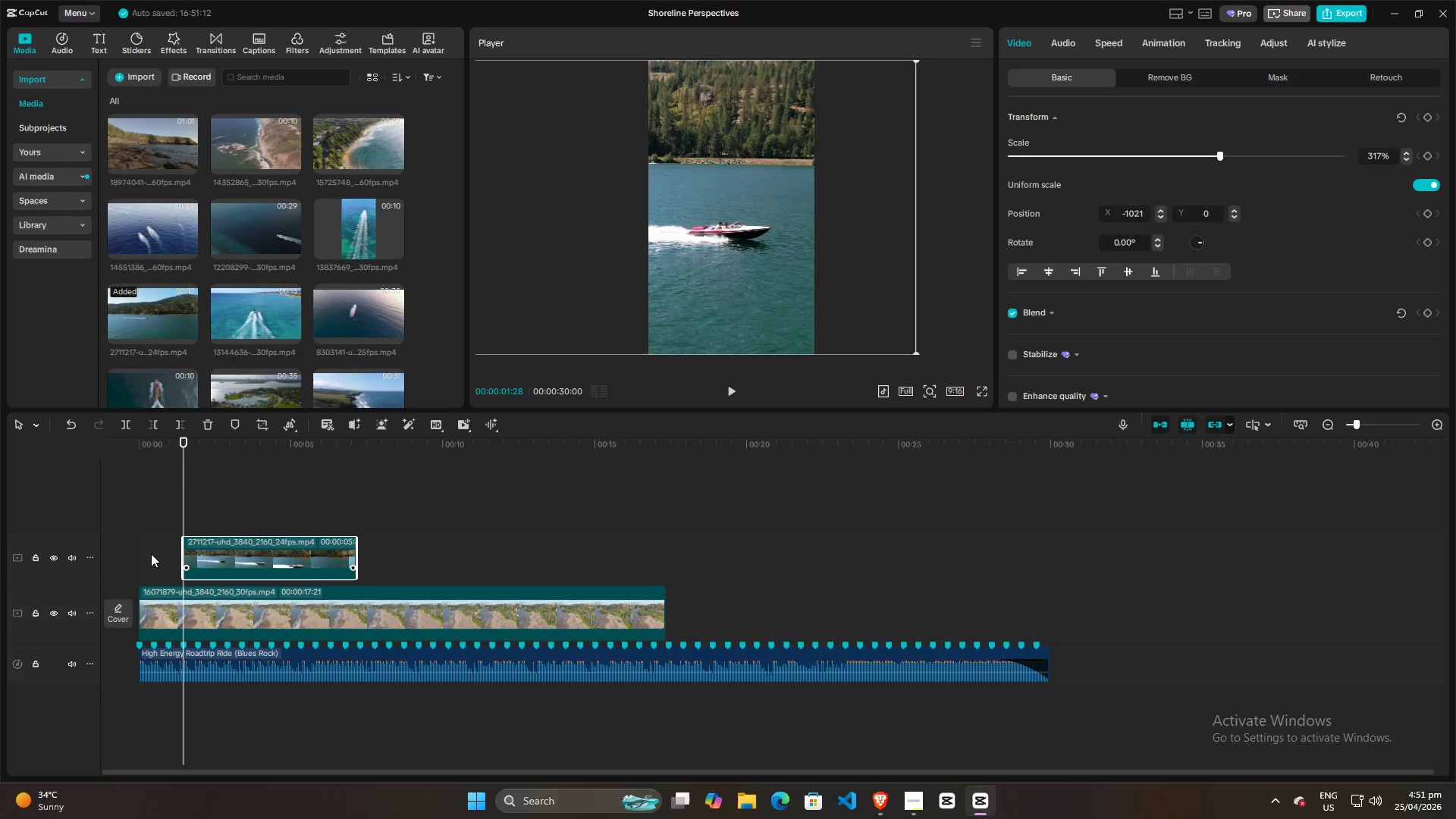 
left_click([151, 554])
 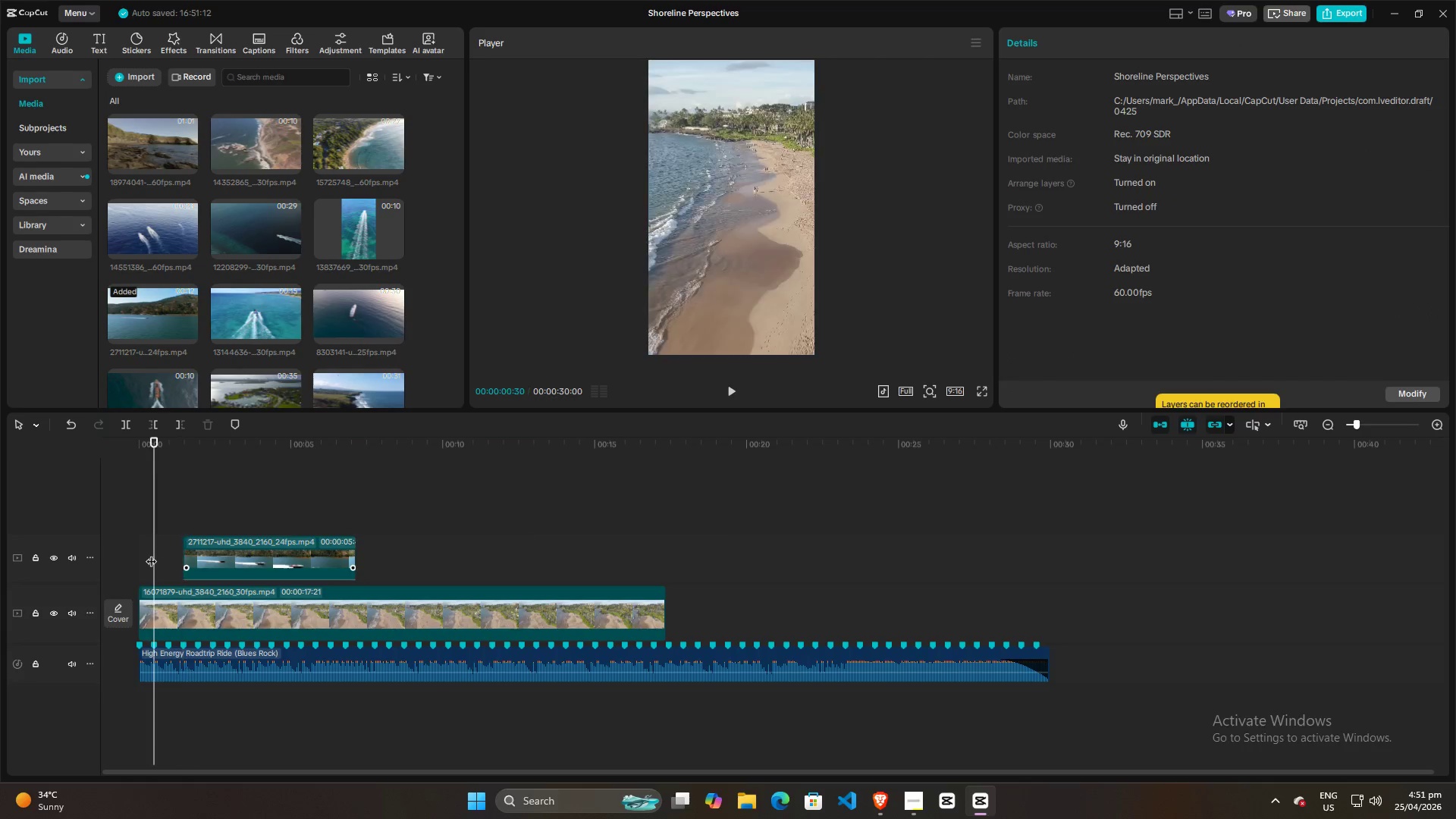 
key(Space)
 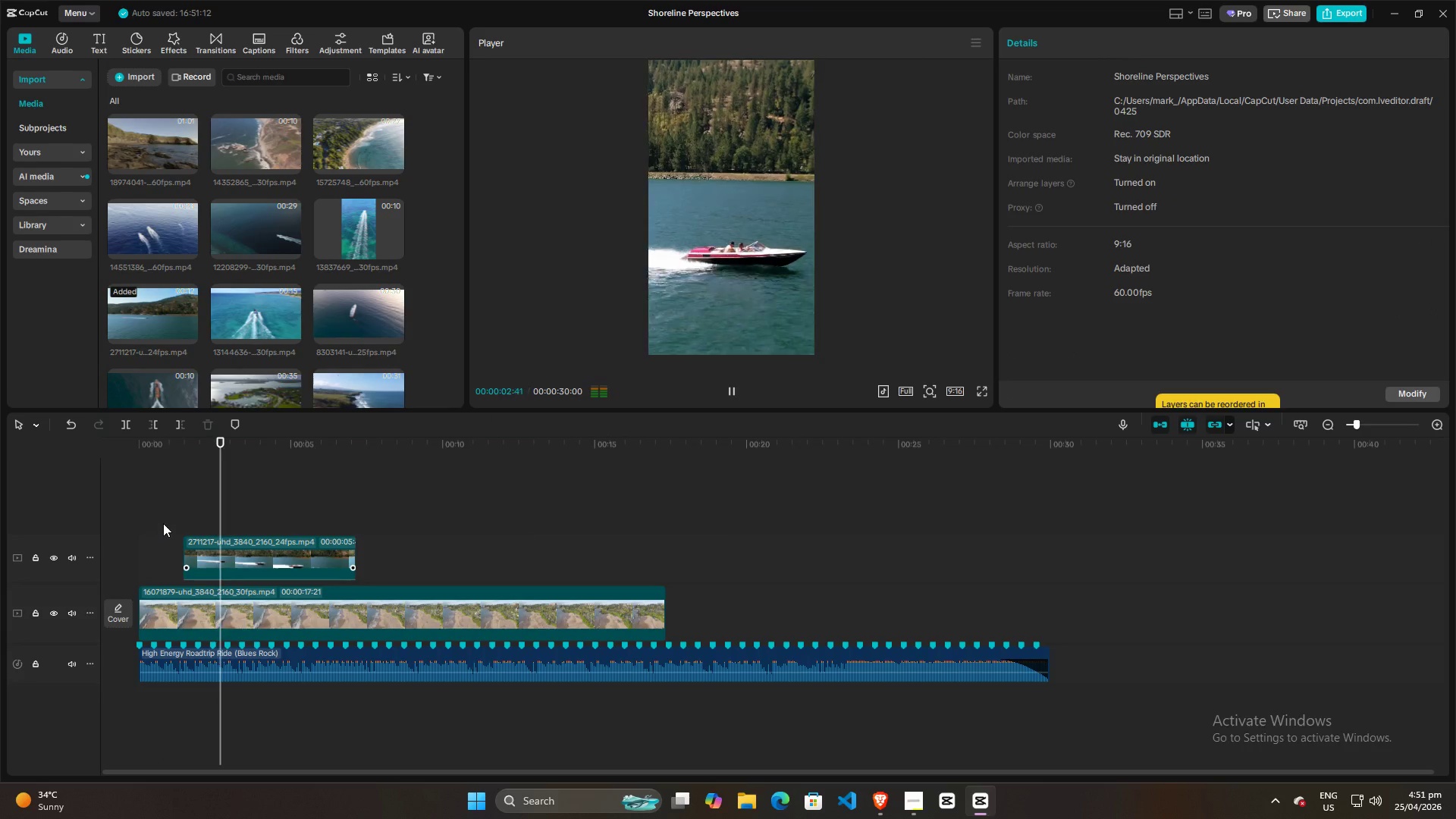 
key(Space)
 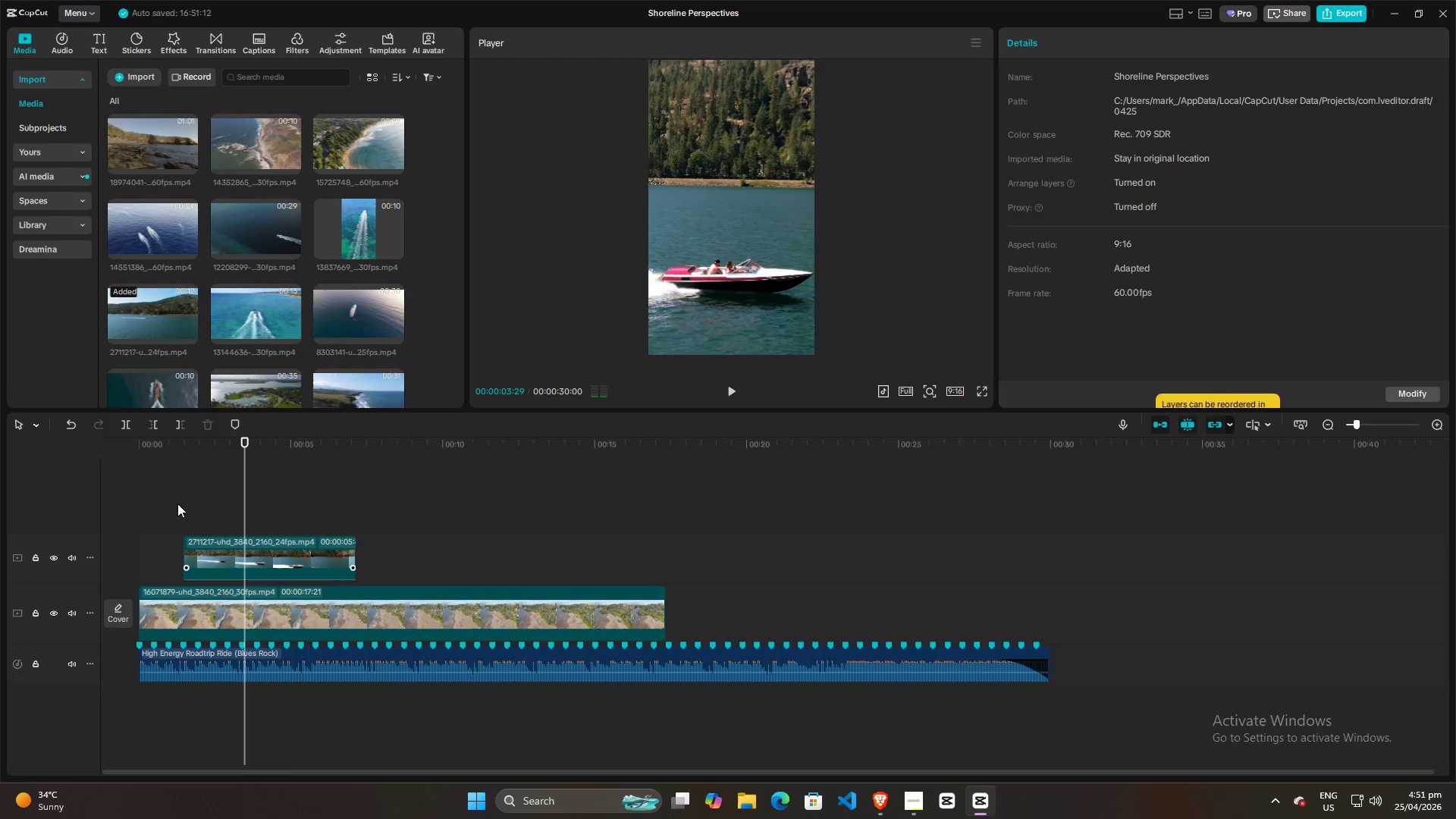 
left_click([167, 501])
 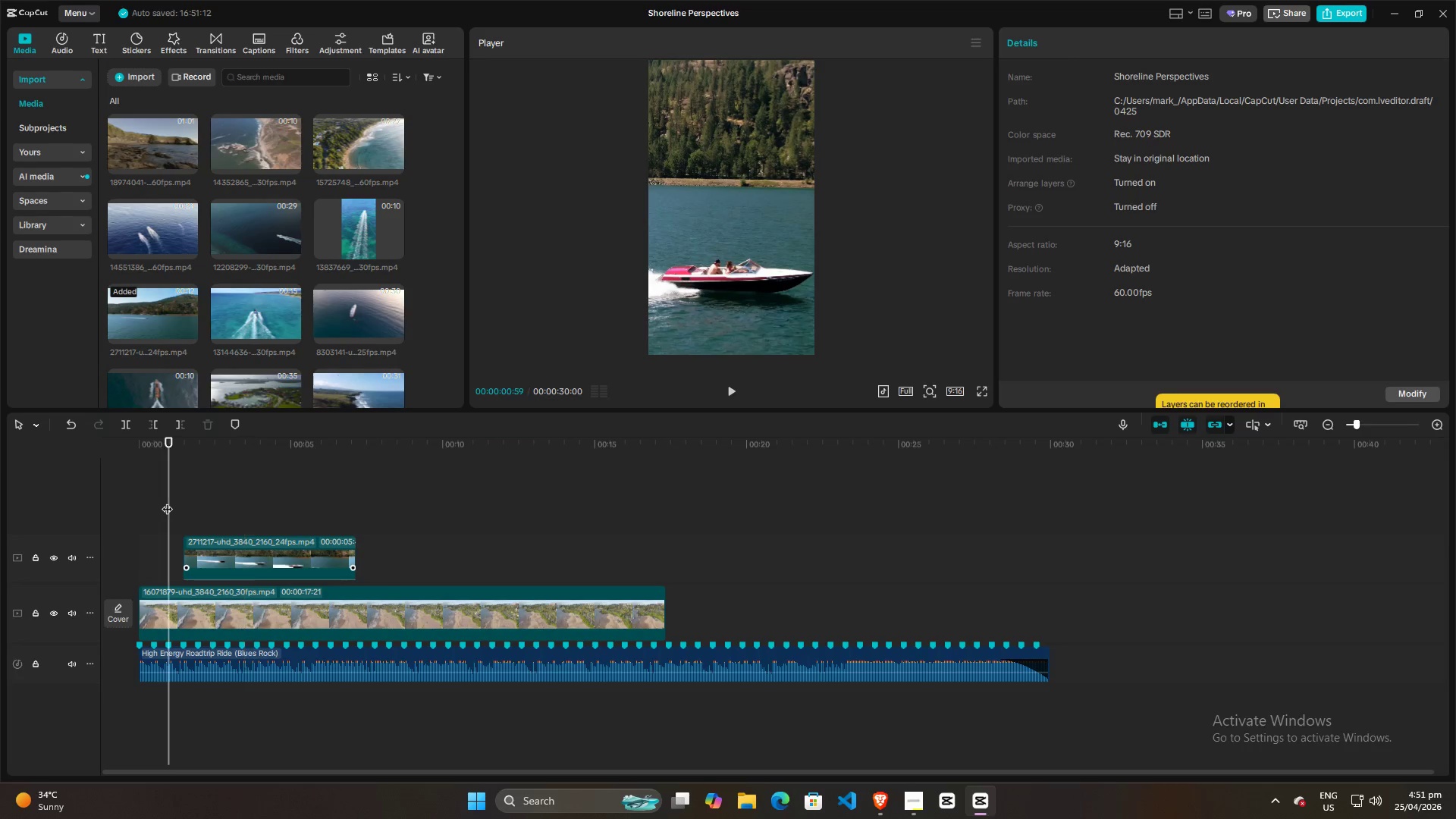 
left_click_drag(start_coordinate=[167, 501], to_coordinate=[133, 501])
 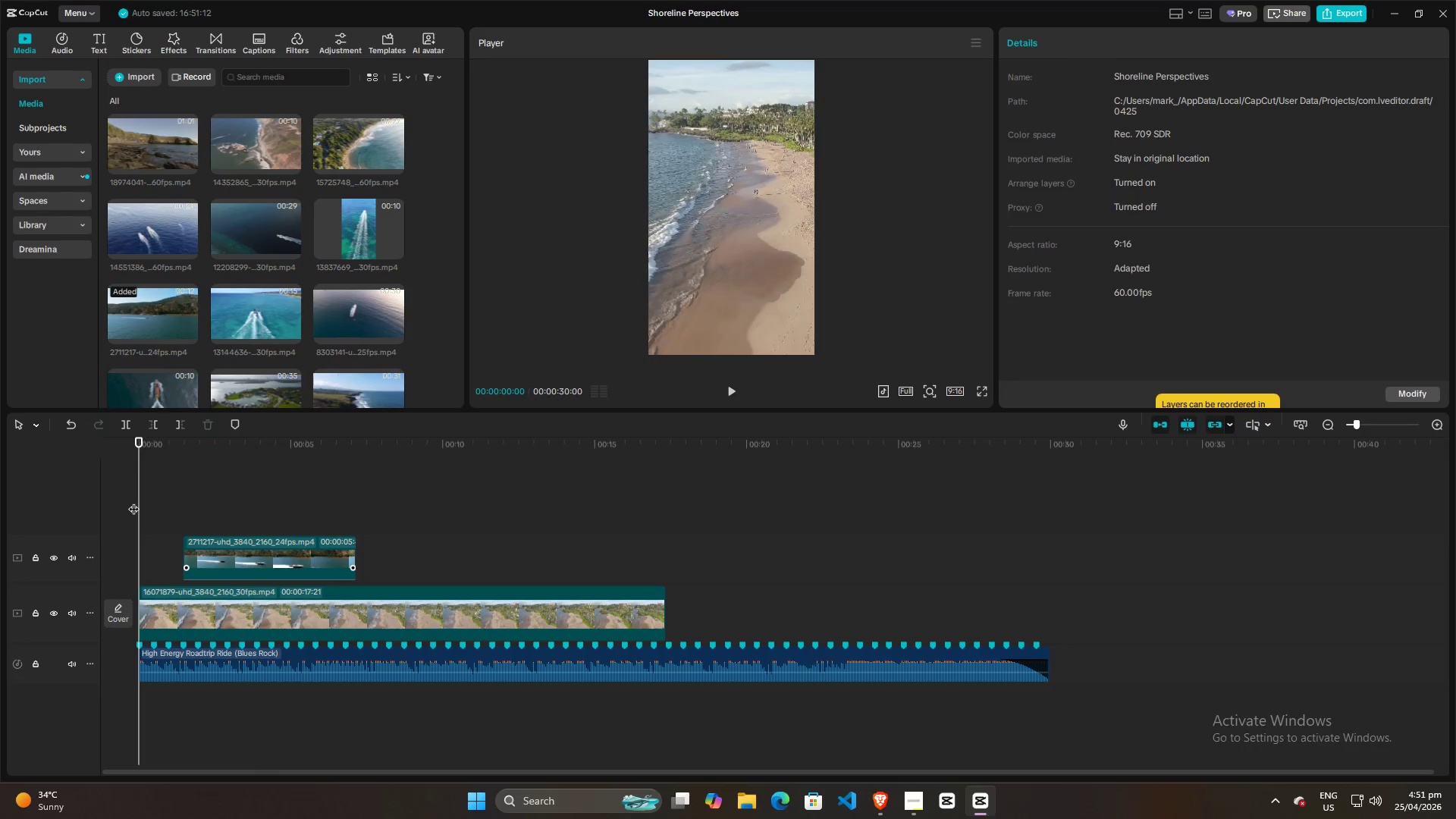 
key(Space)
 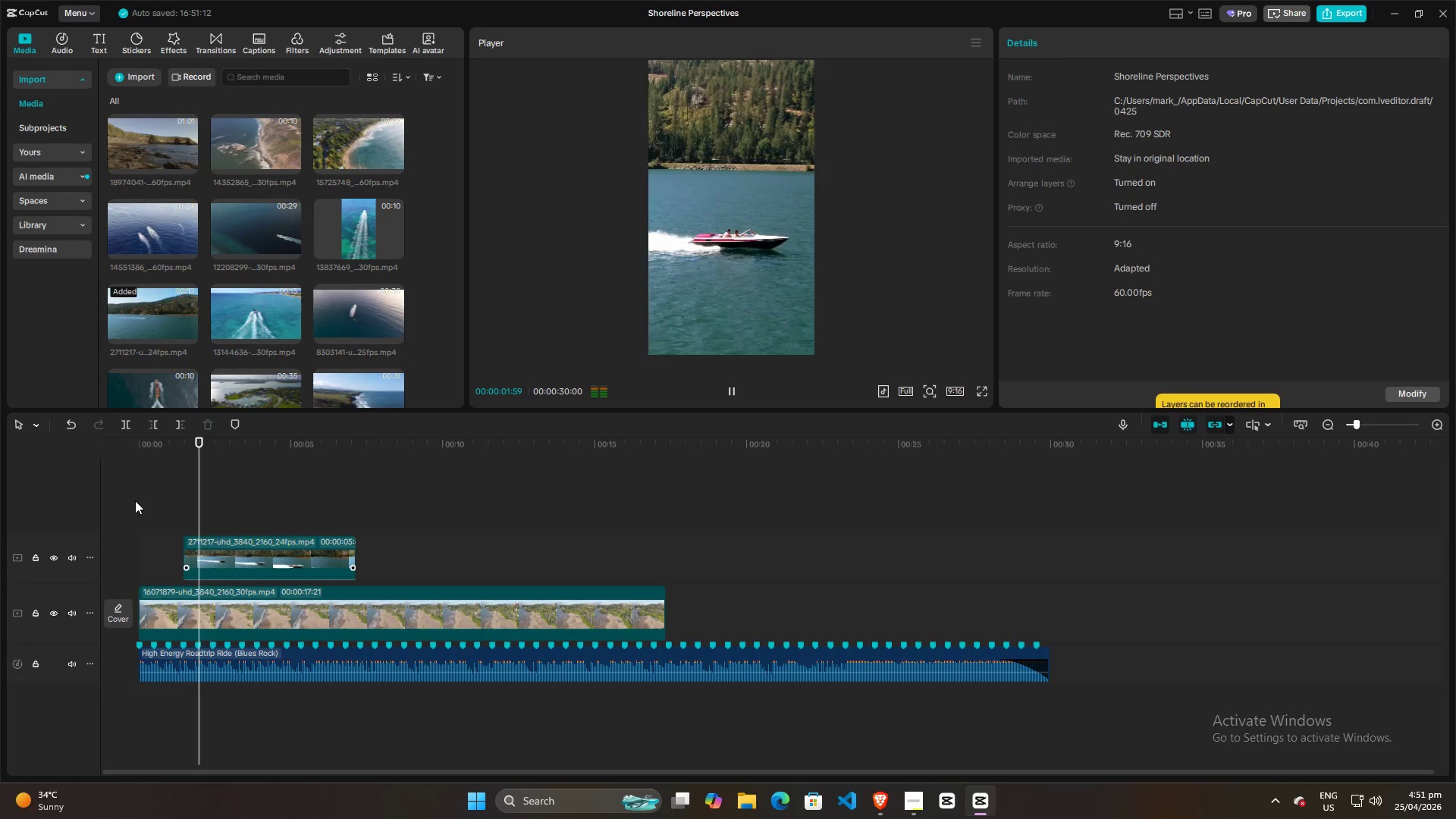 
key(Space)
 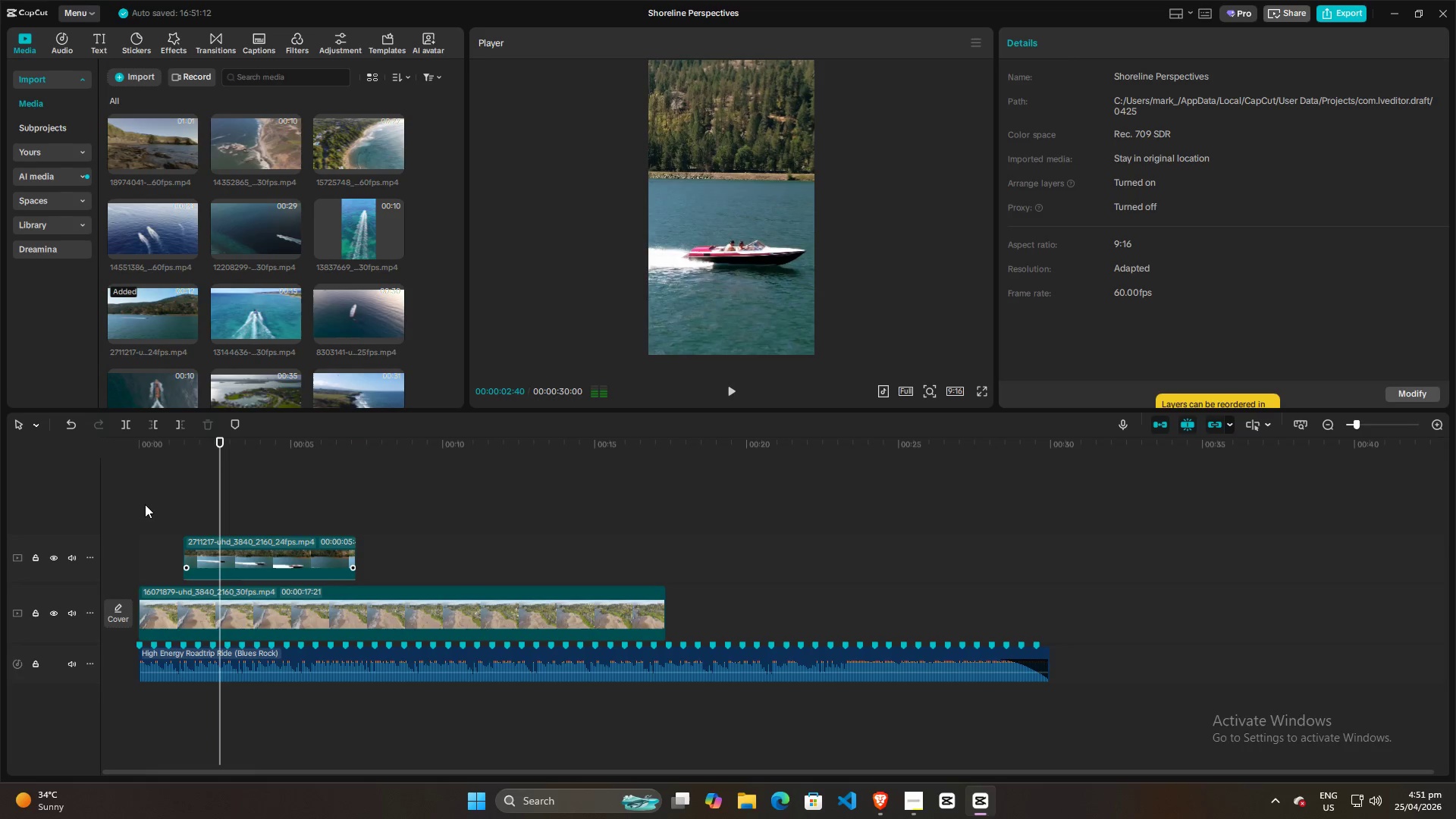 
left_click([145, 504])
 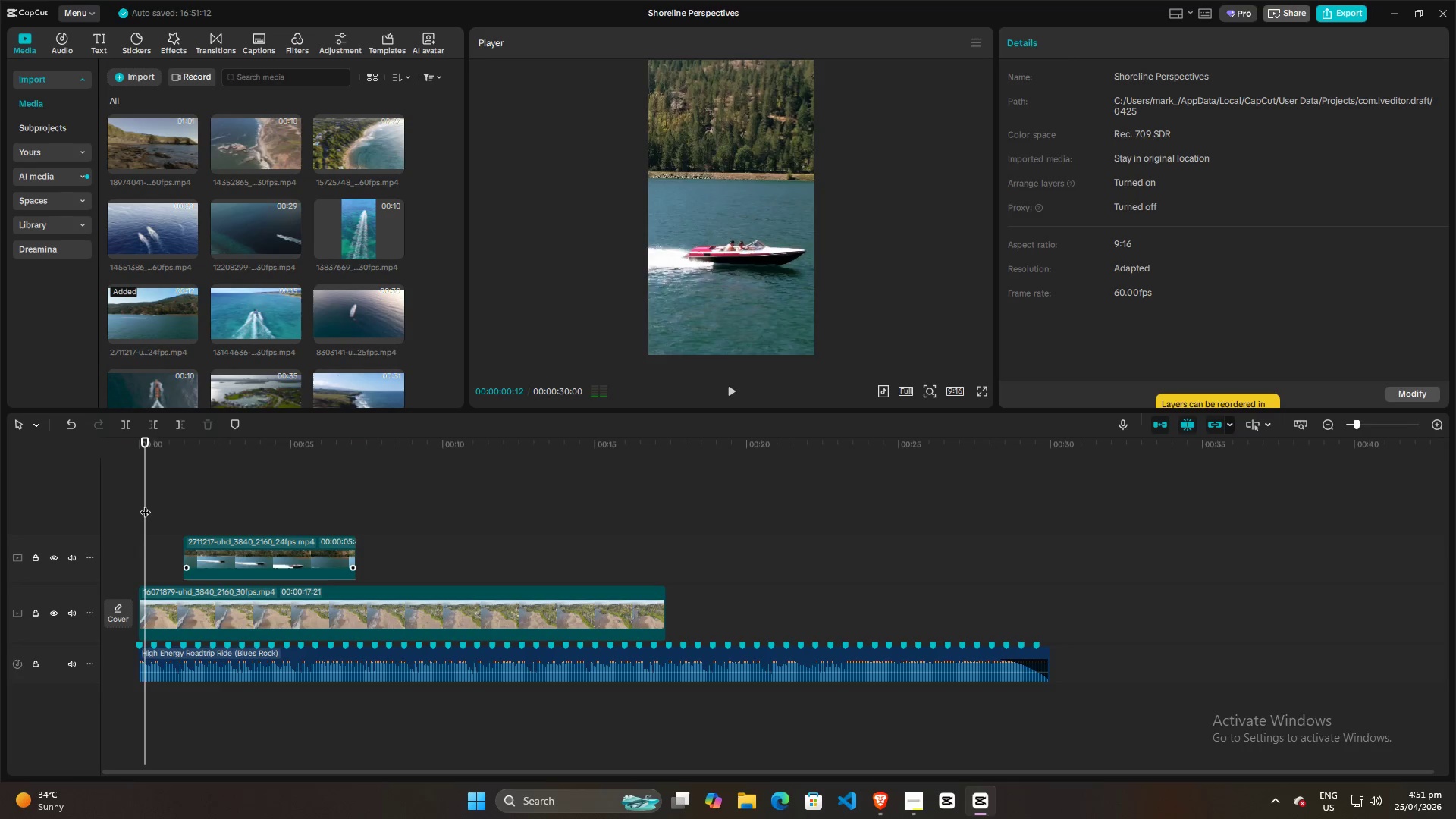 
key(Space)
 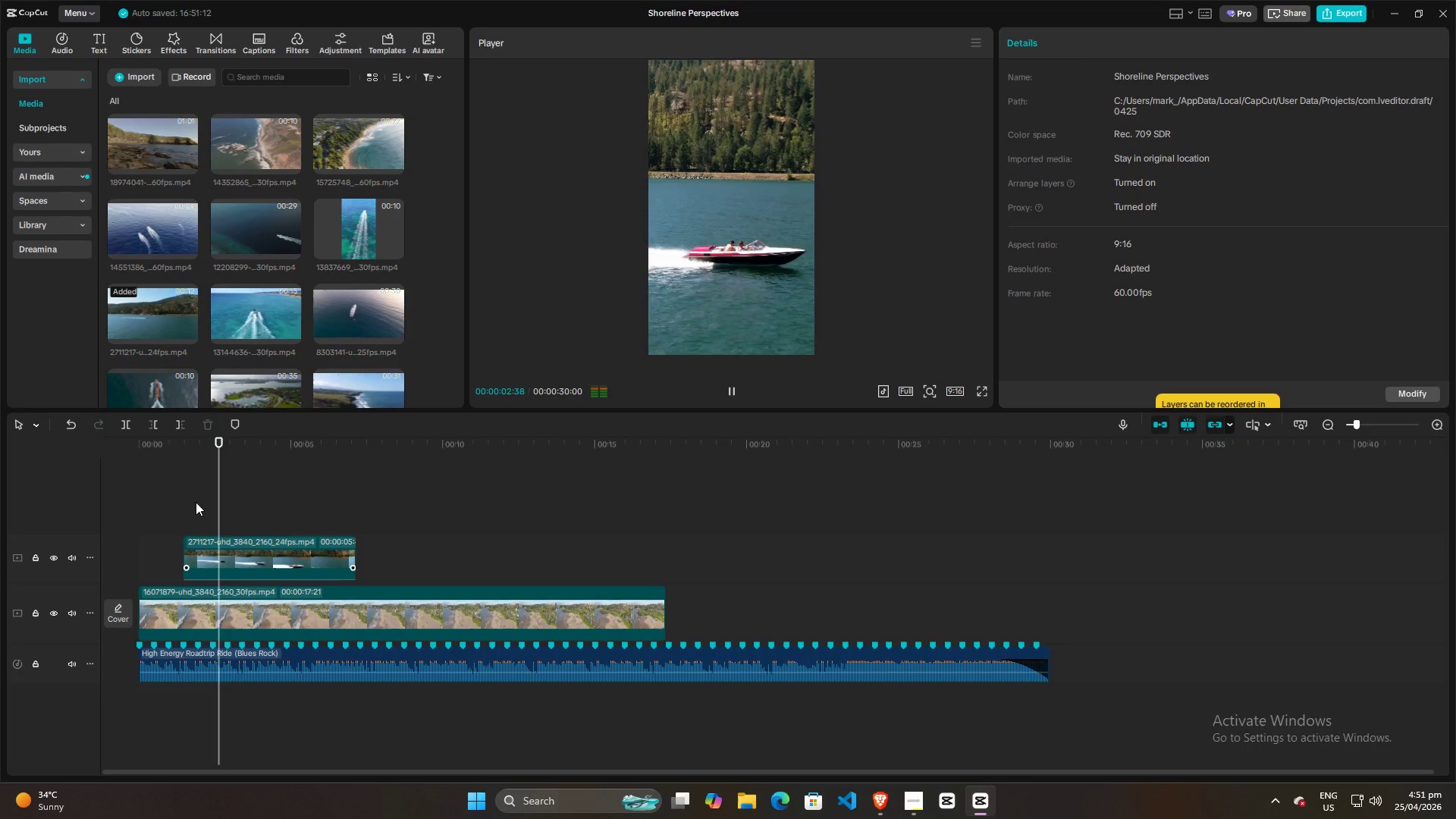 
key(Space)
 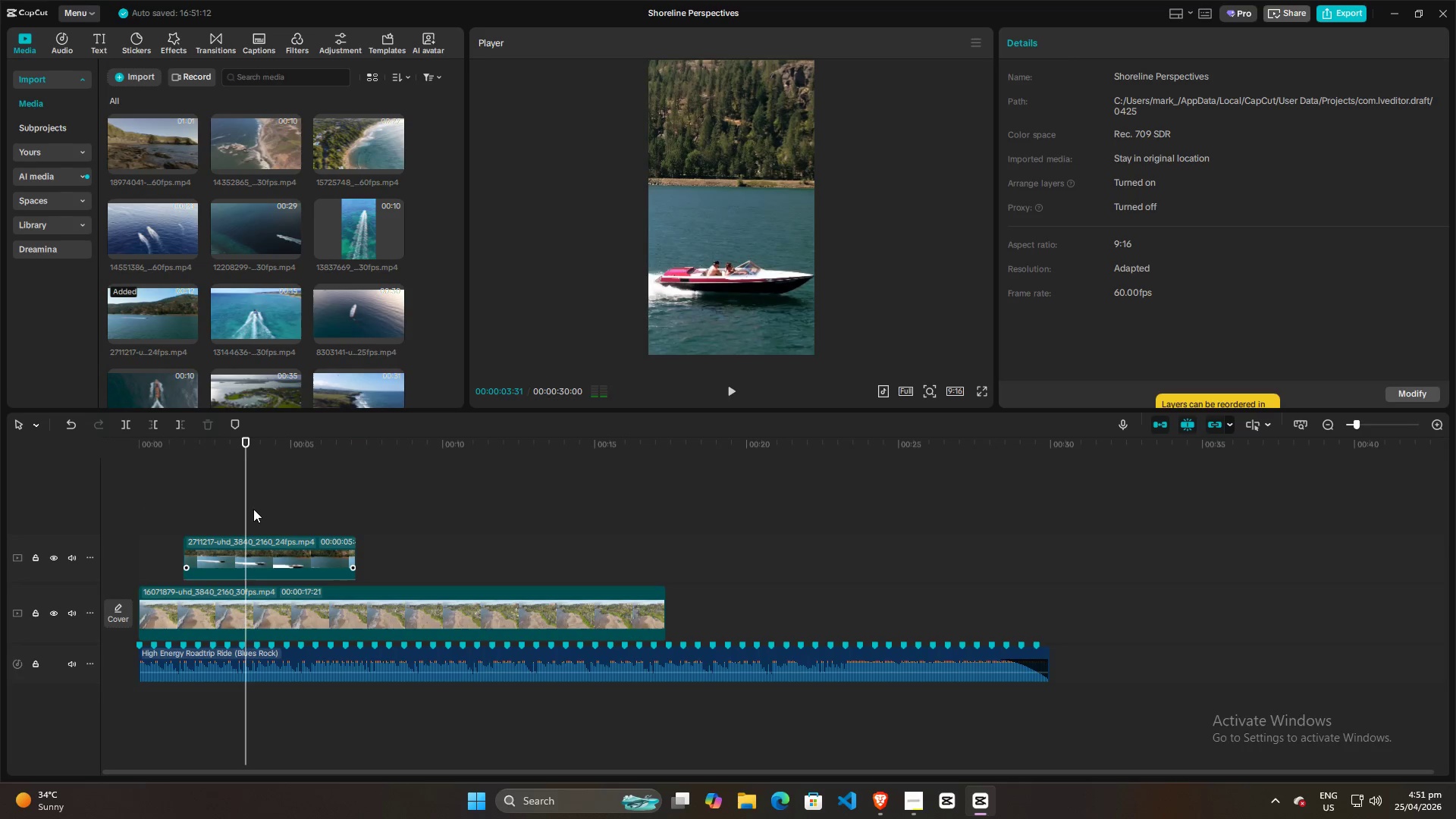 
key(Space)
 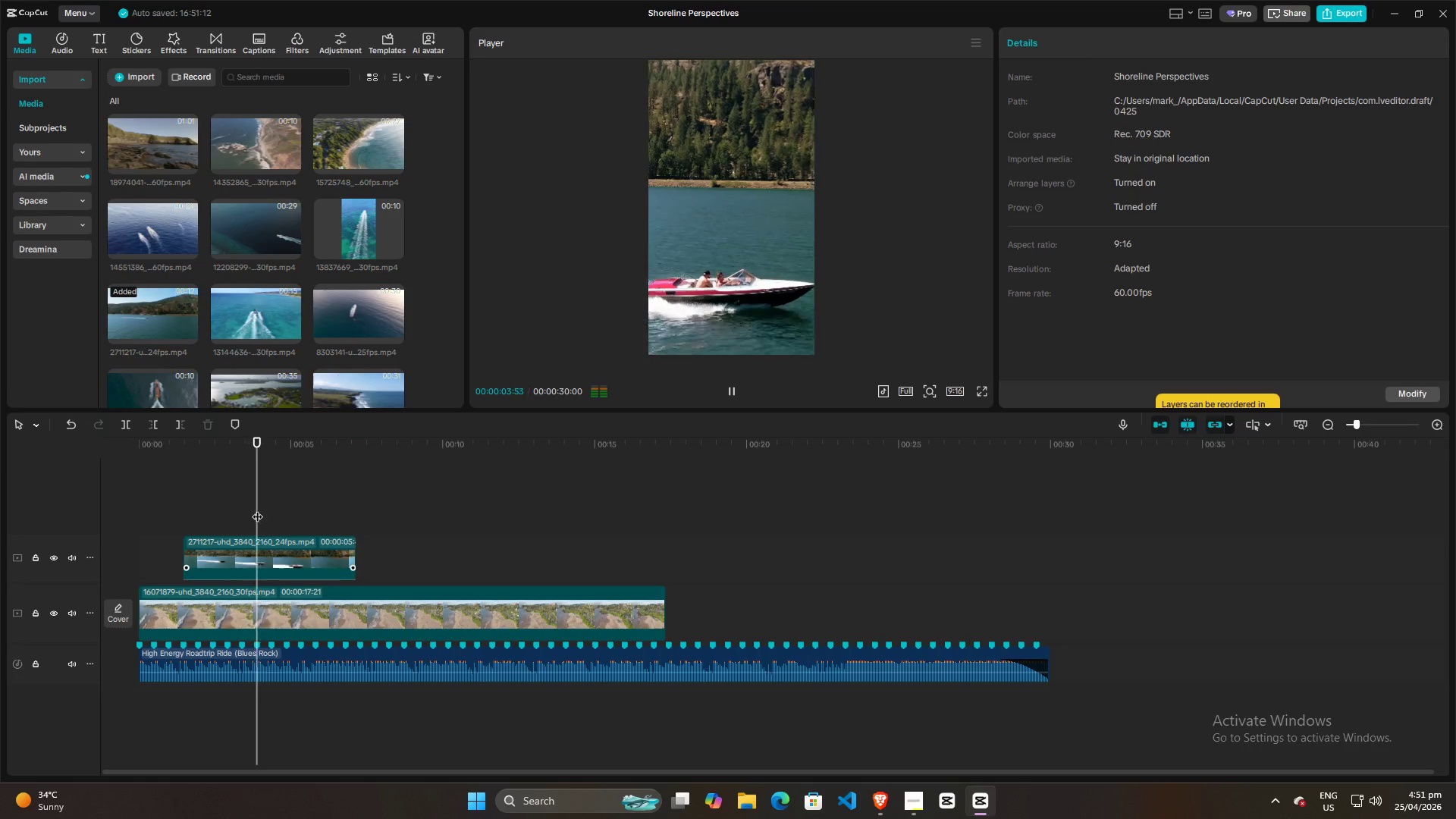 
key(Space)
 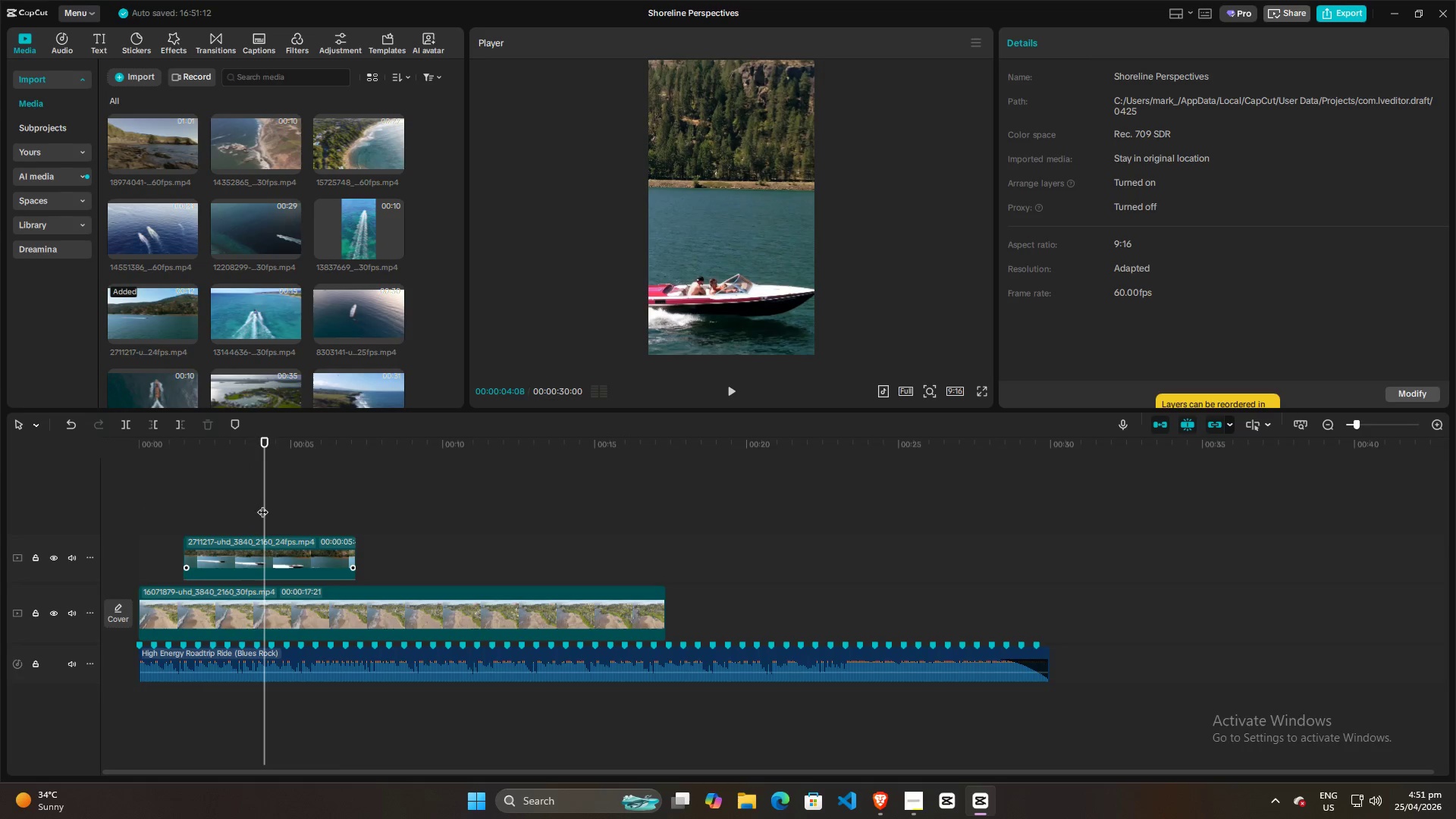 
left_click_drag(start_coordinate=[262, 504], to_coordinate=[196, 496])
 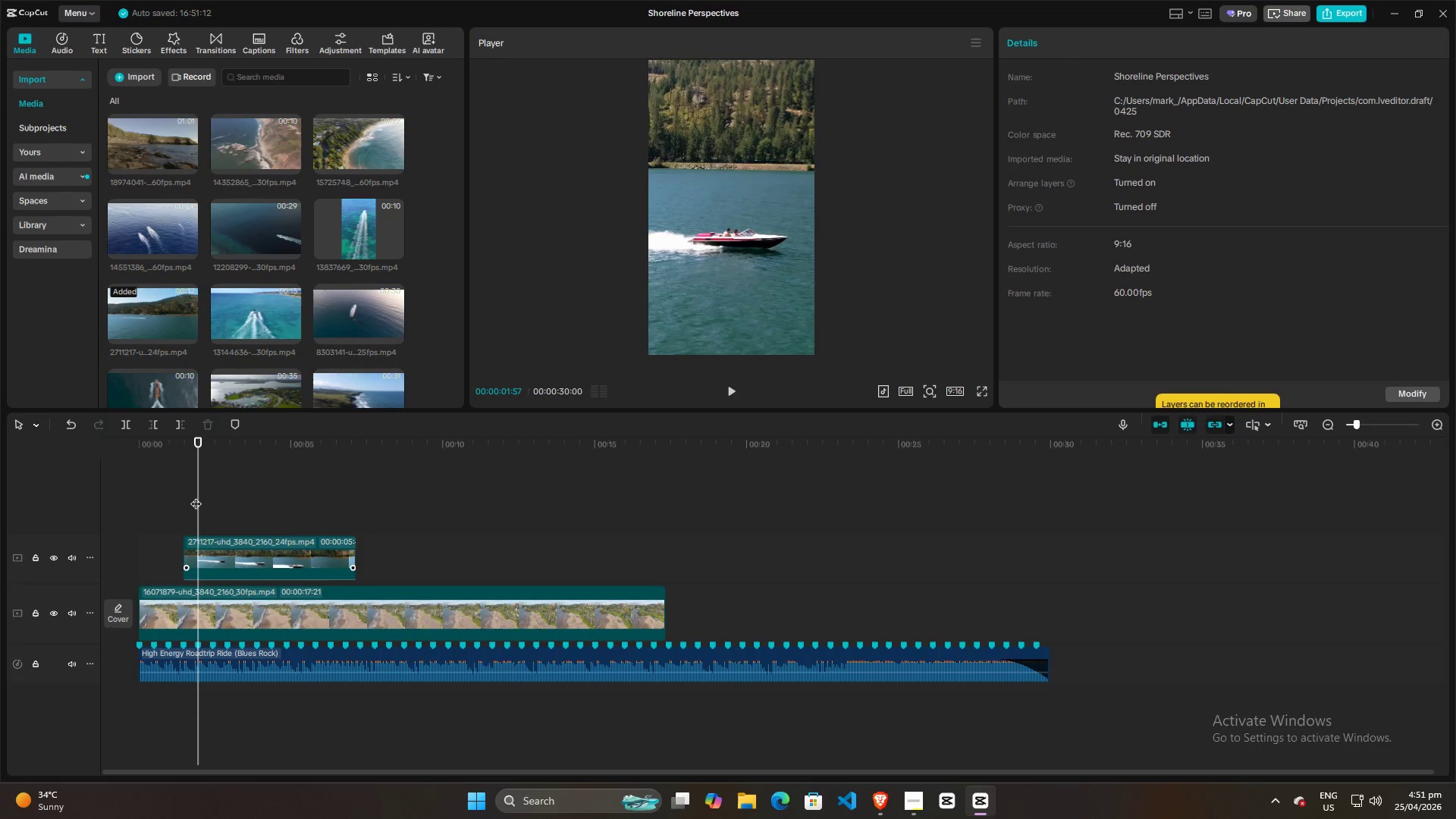 
key(Space)
 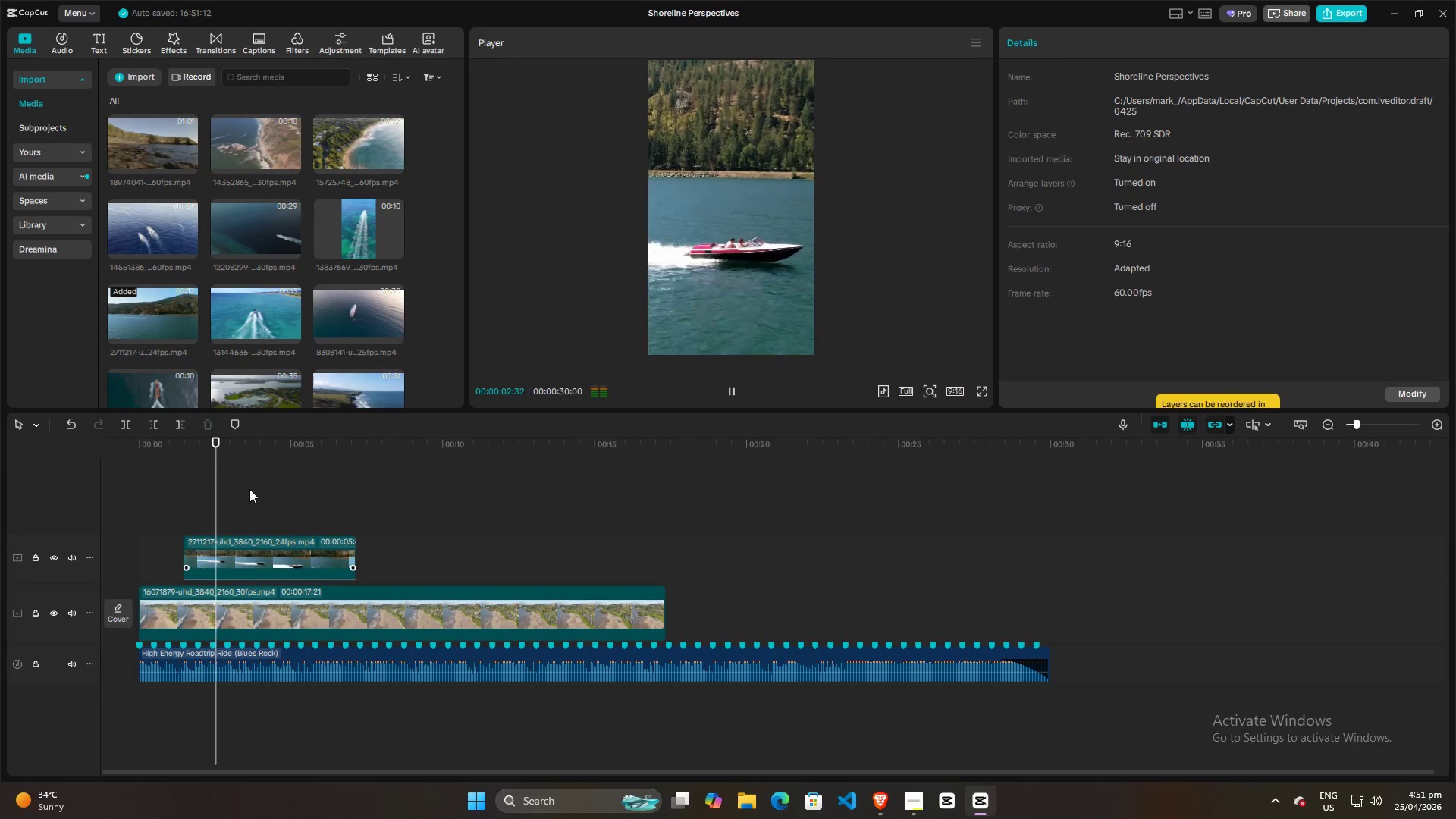 
key(Space)
 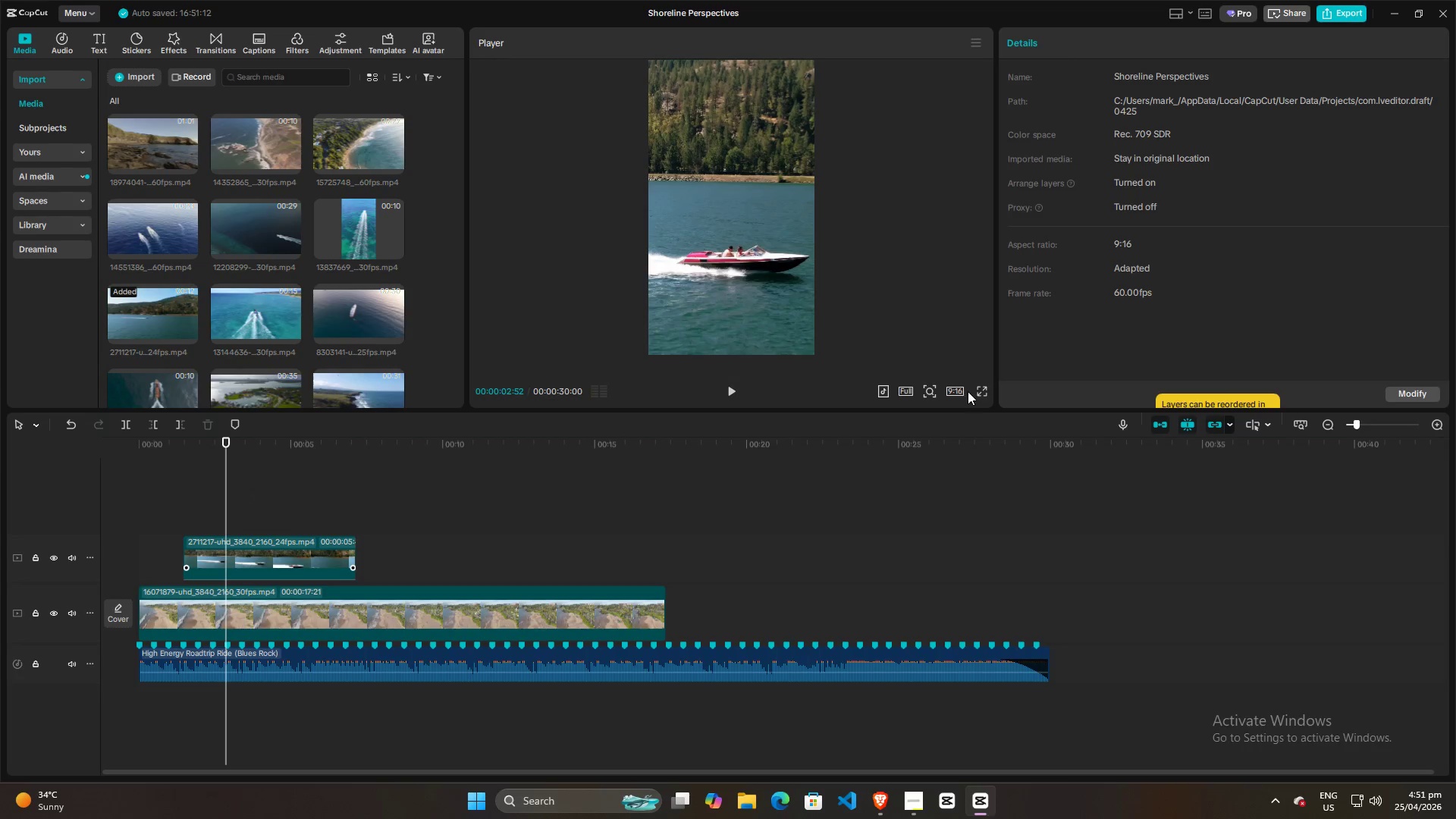 
left_click([985, 388])
 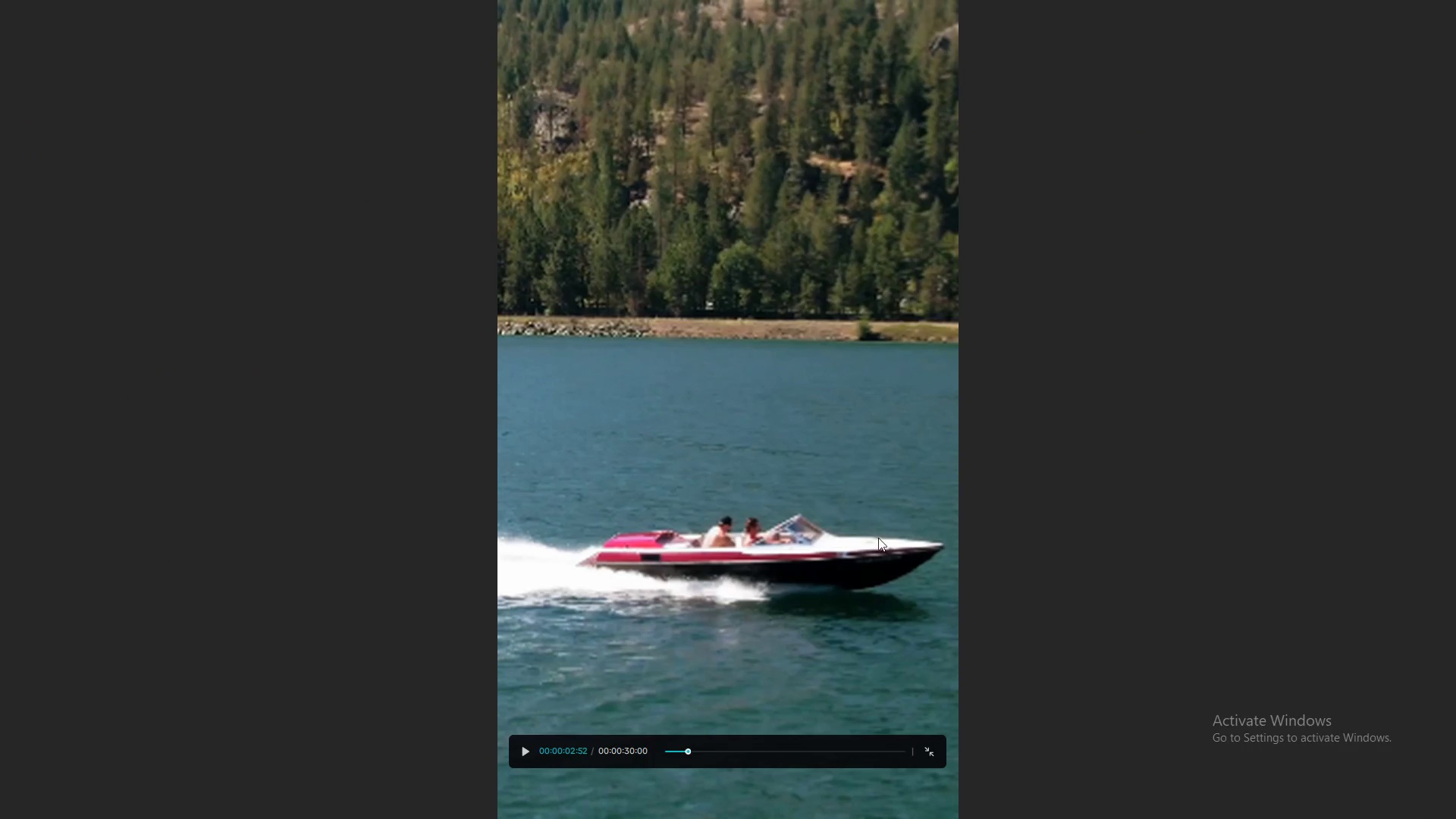 
key(Space)
 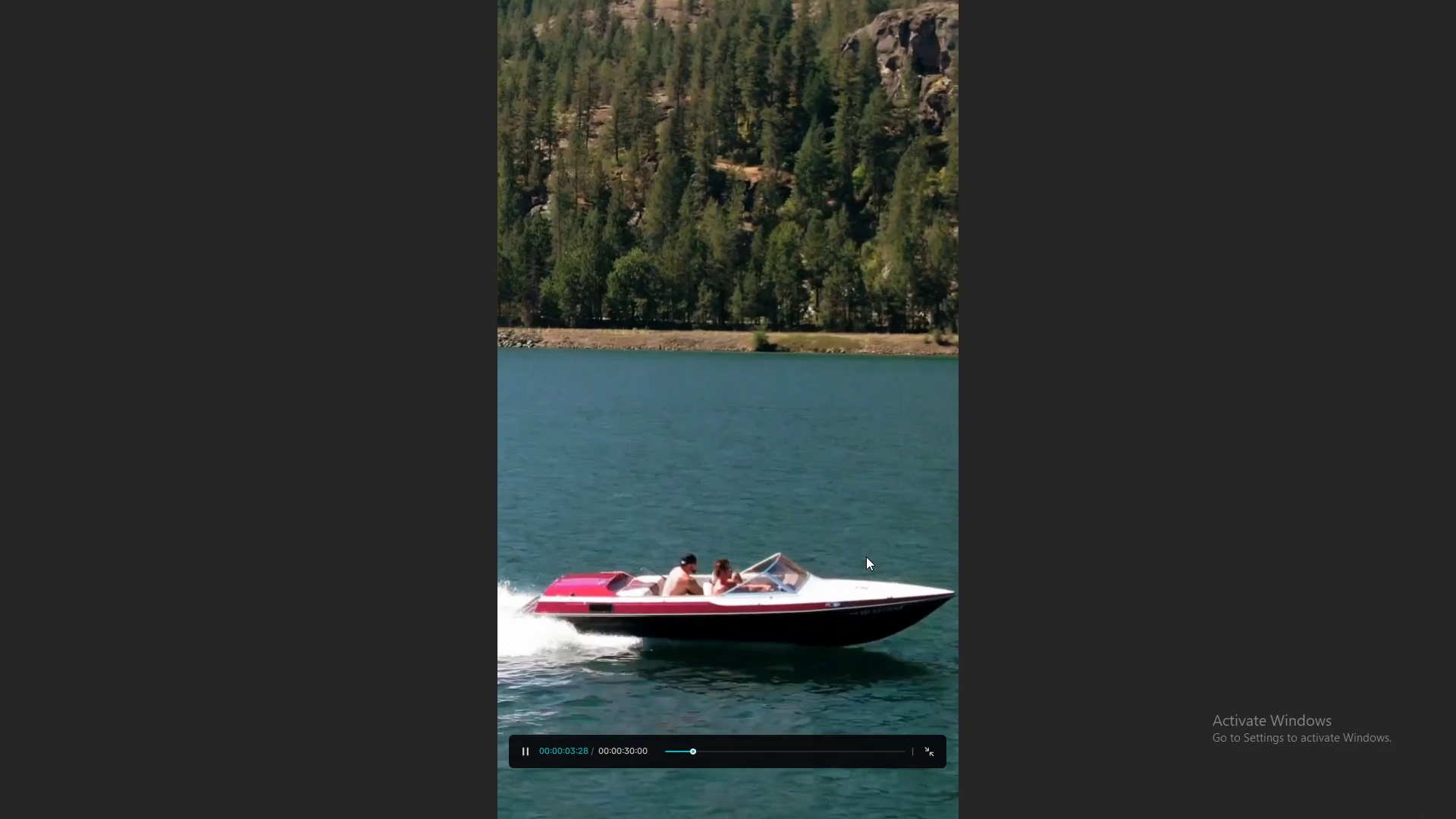 
key(Space)
 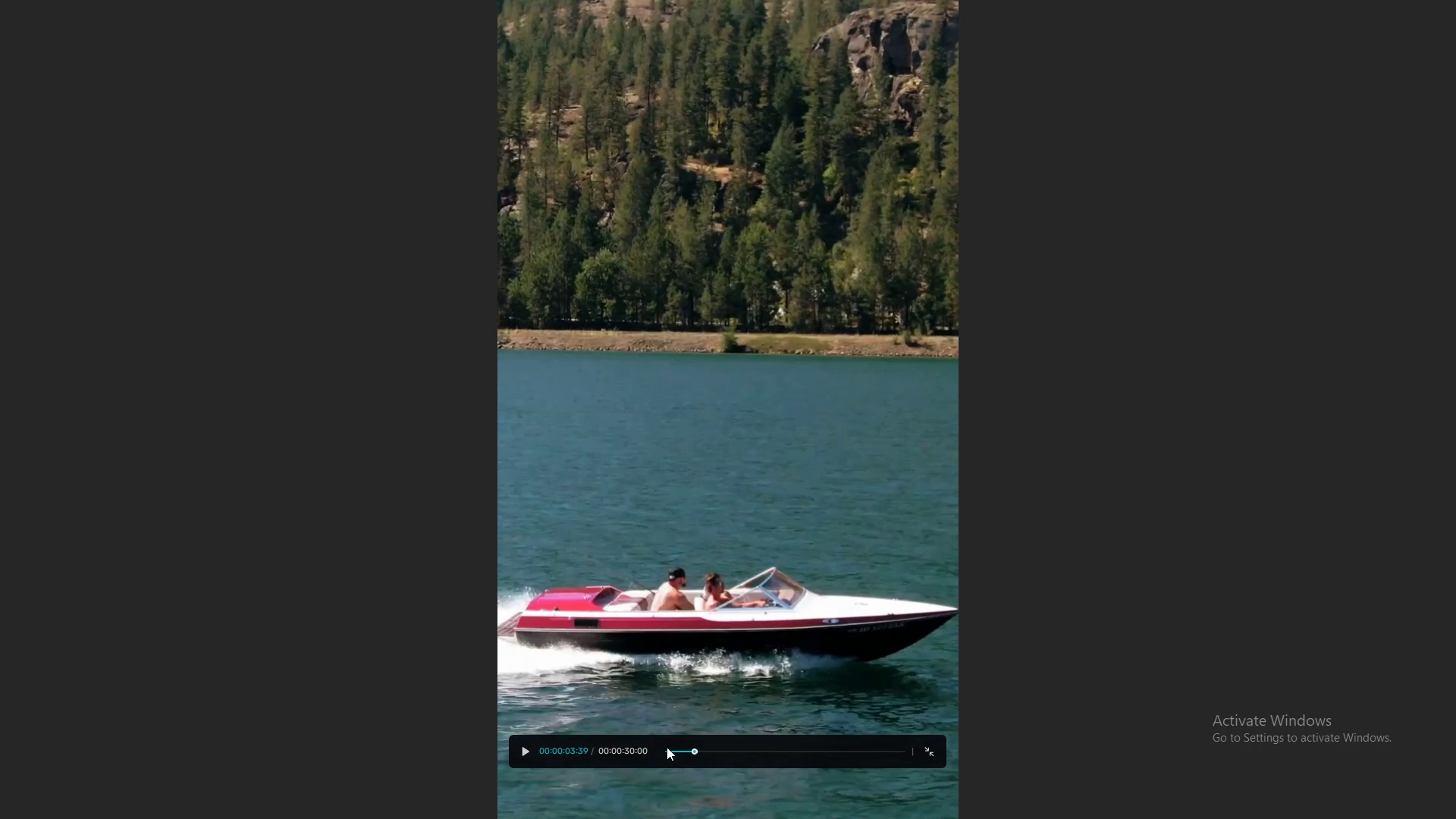 
left_click([672, 751])
 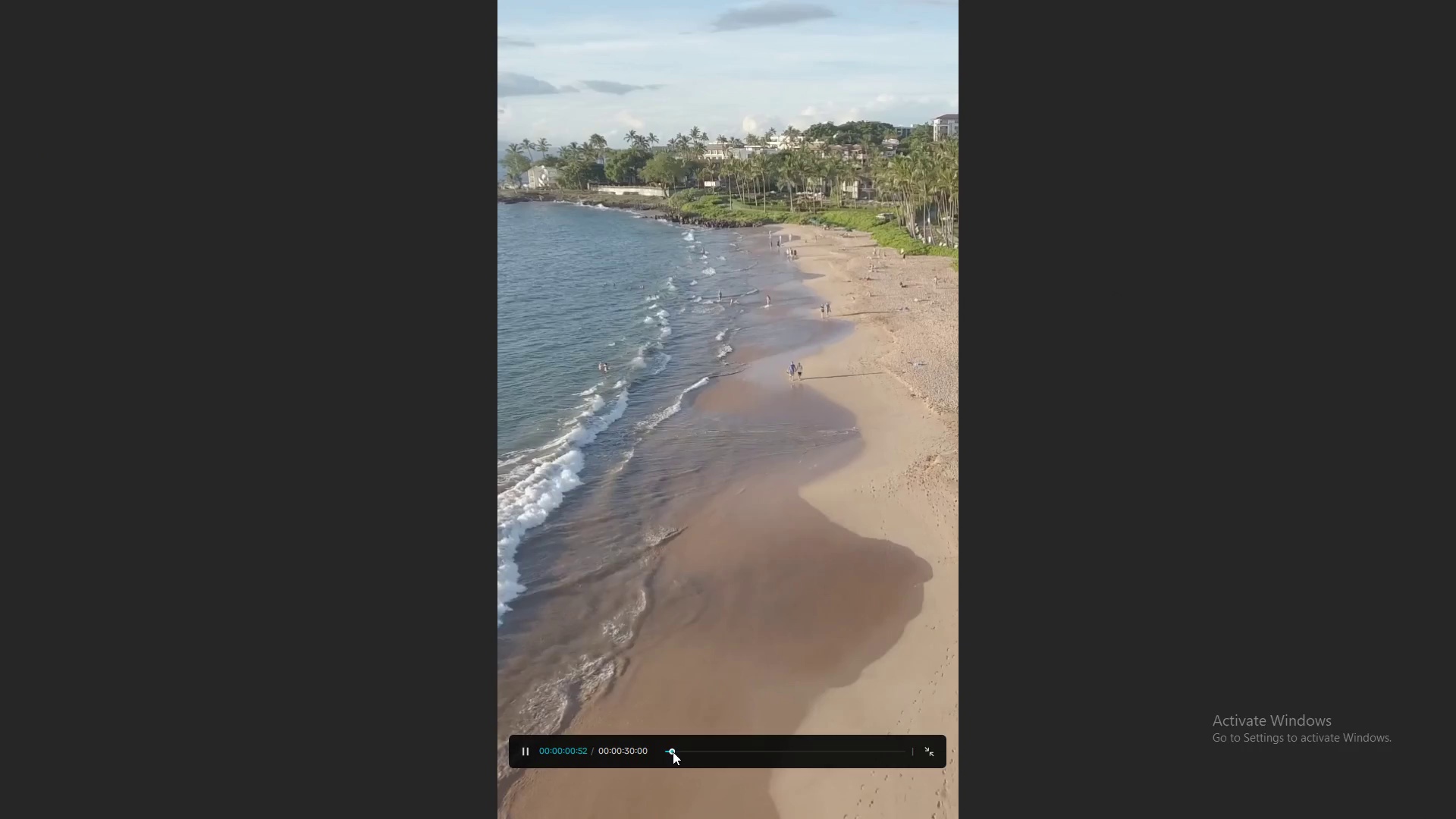 
key(Space)
 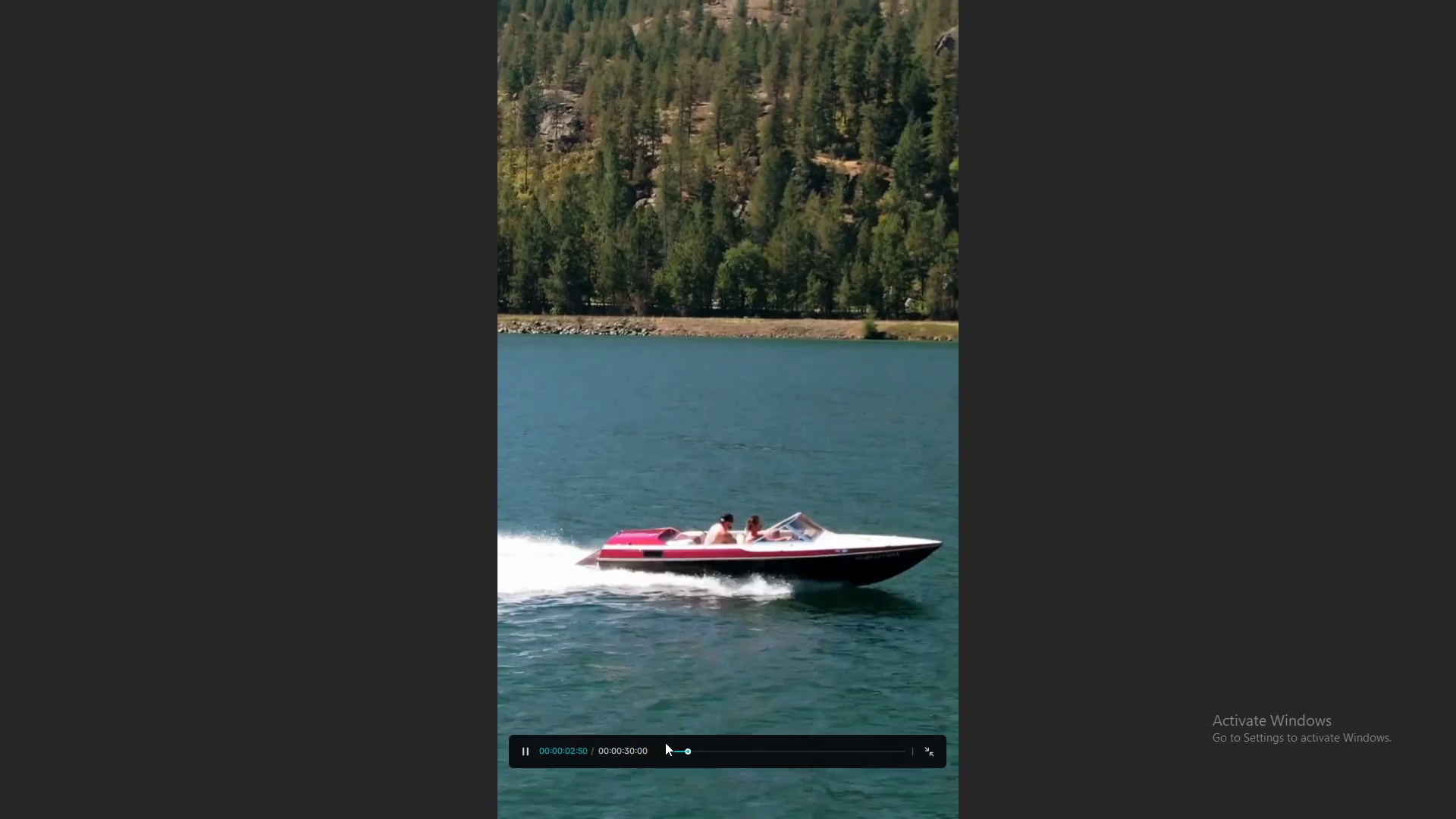 
key(Space)
 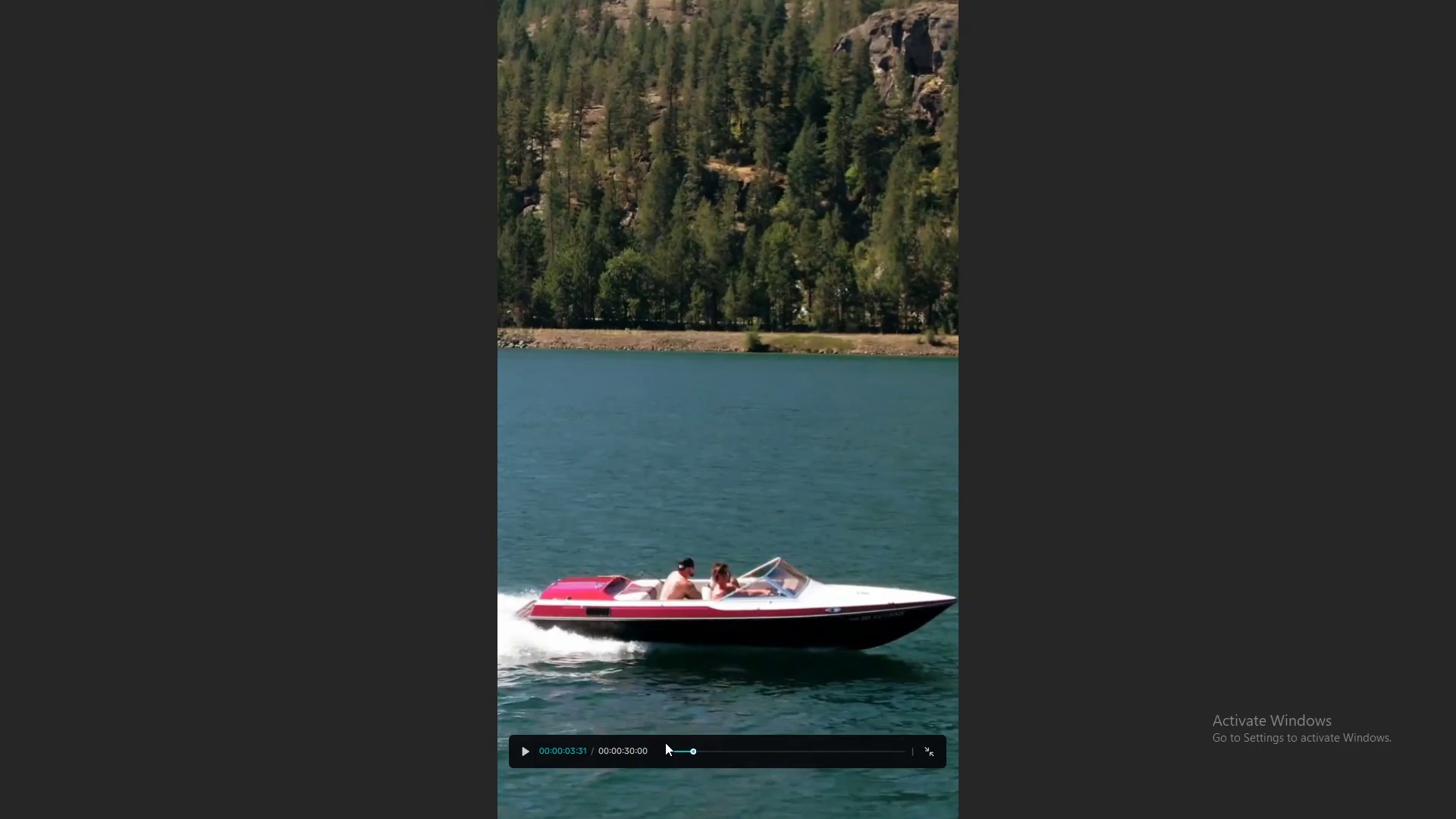 
key(Escape)
 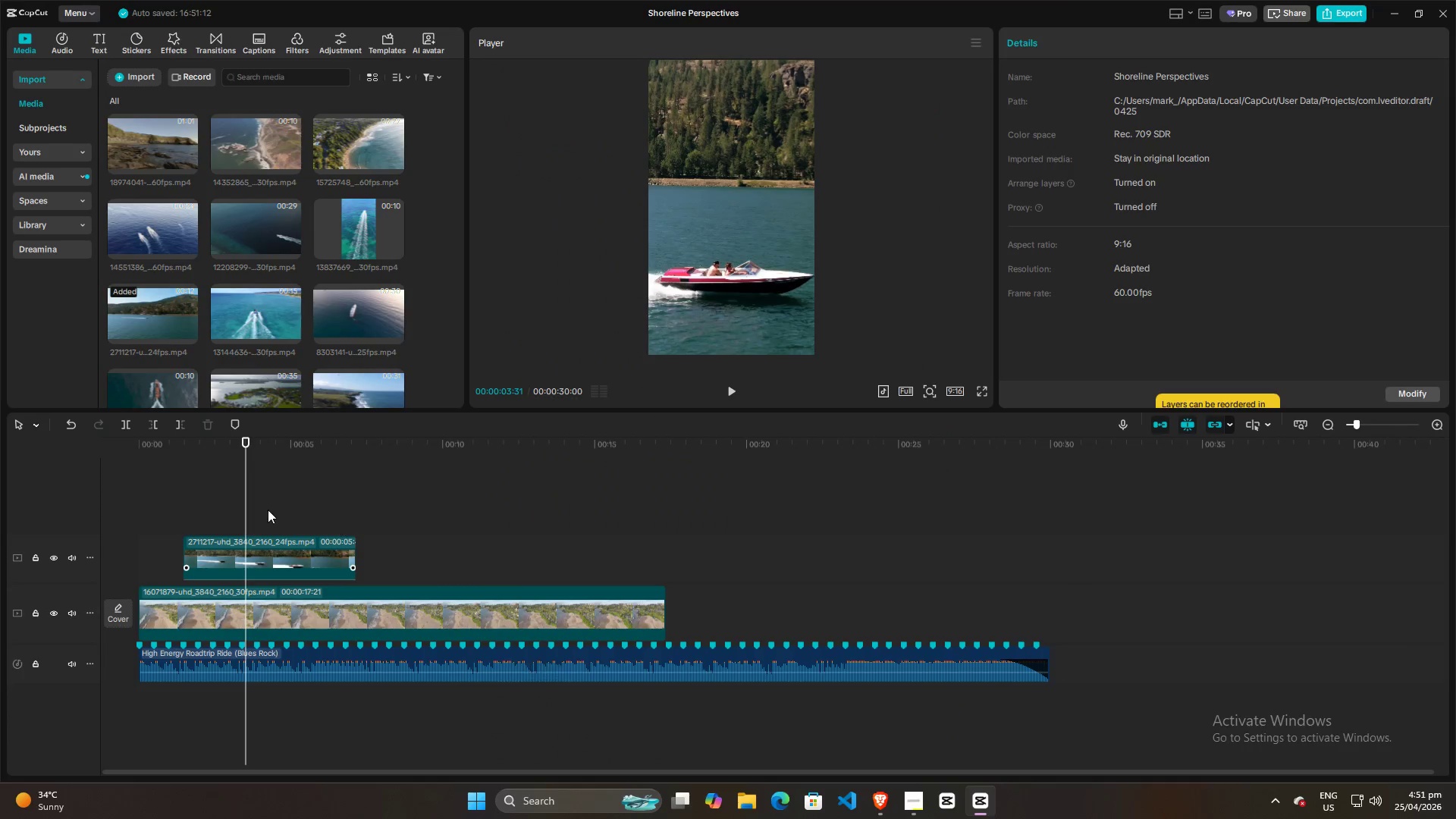 
left_click([189, 507])
 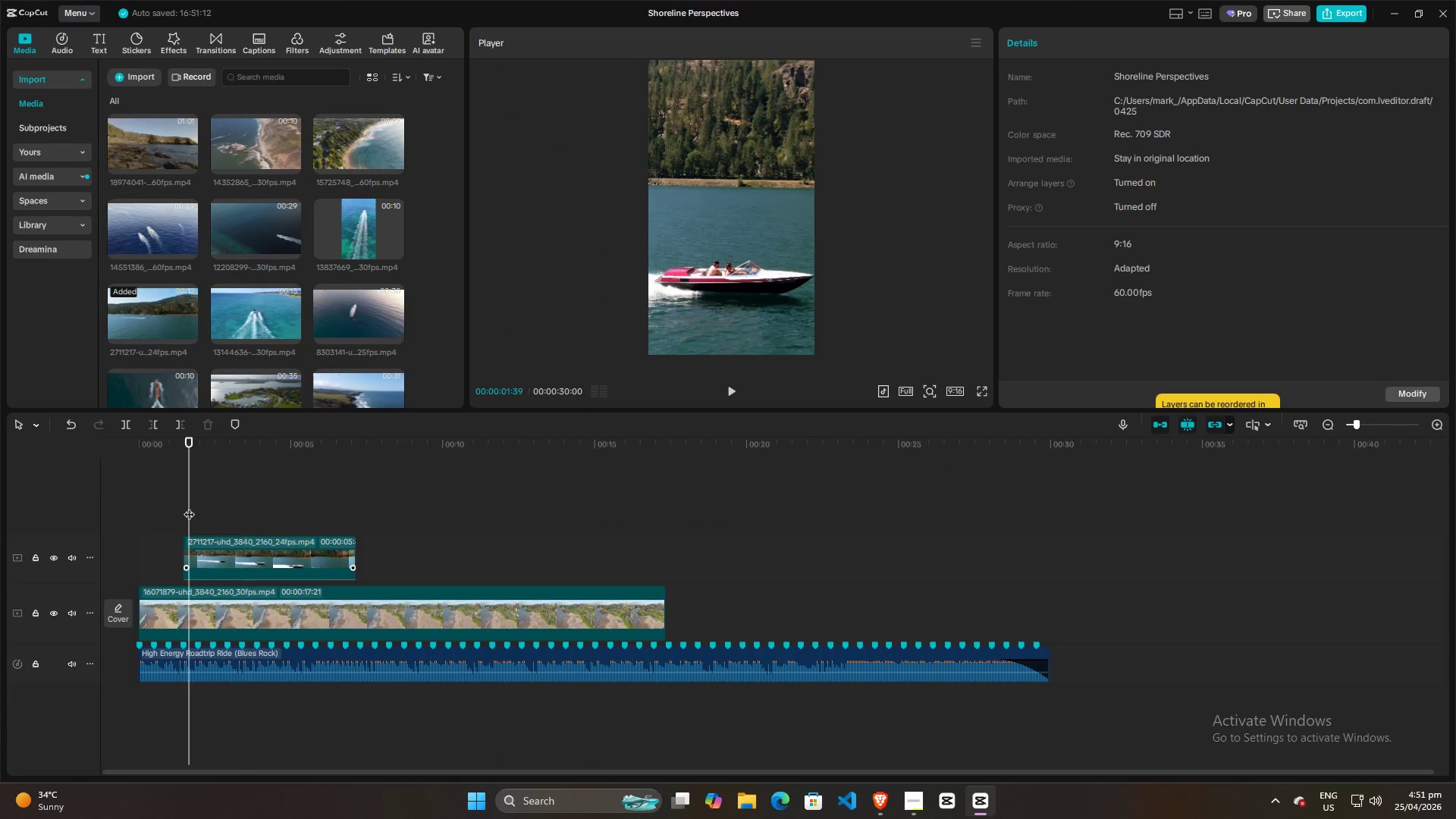 
key(Space)
 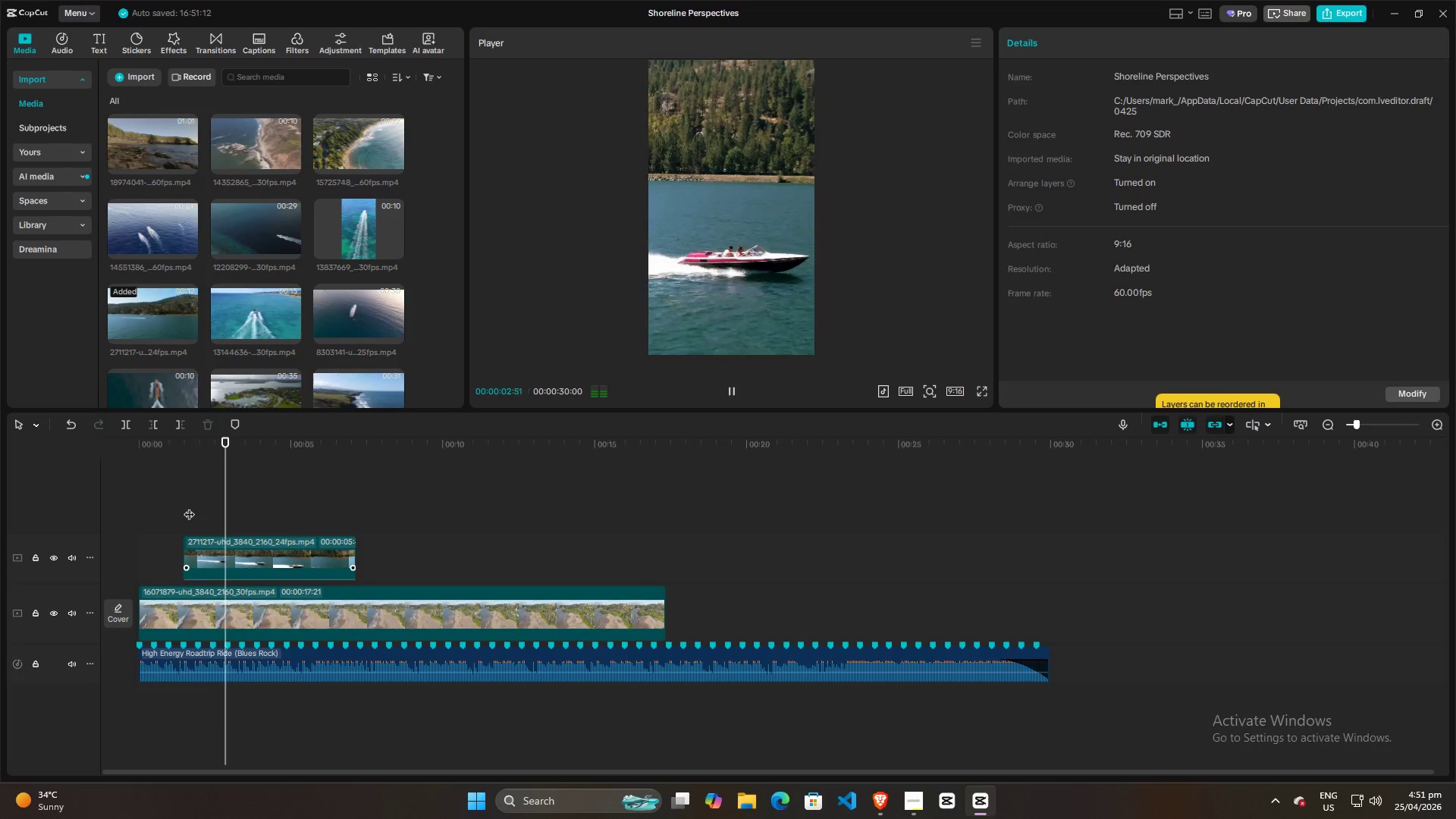 
key(Space)
 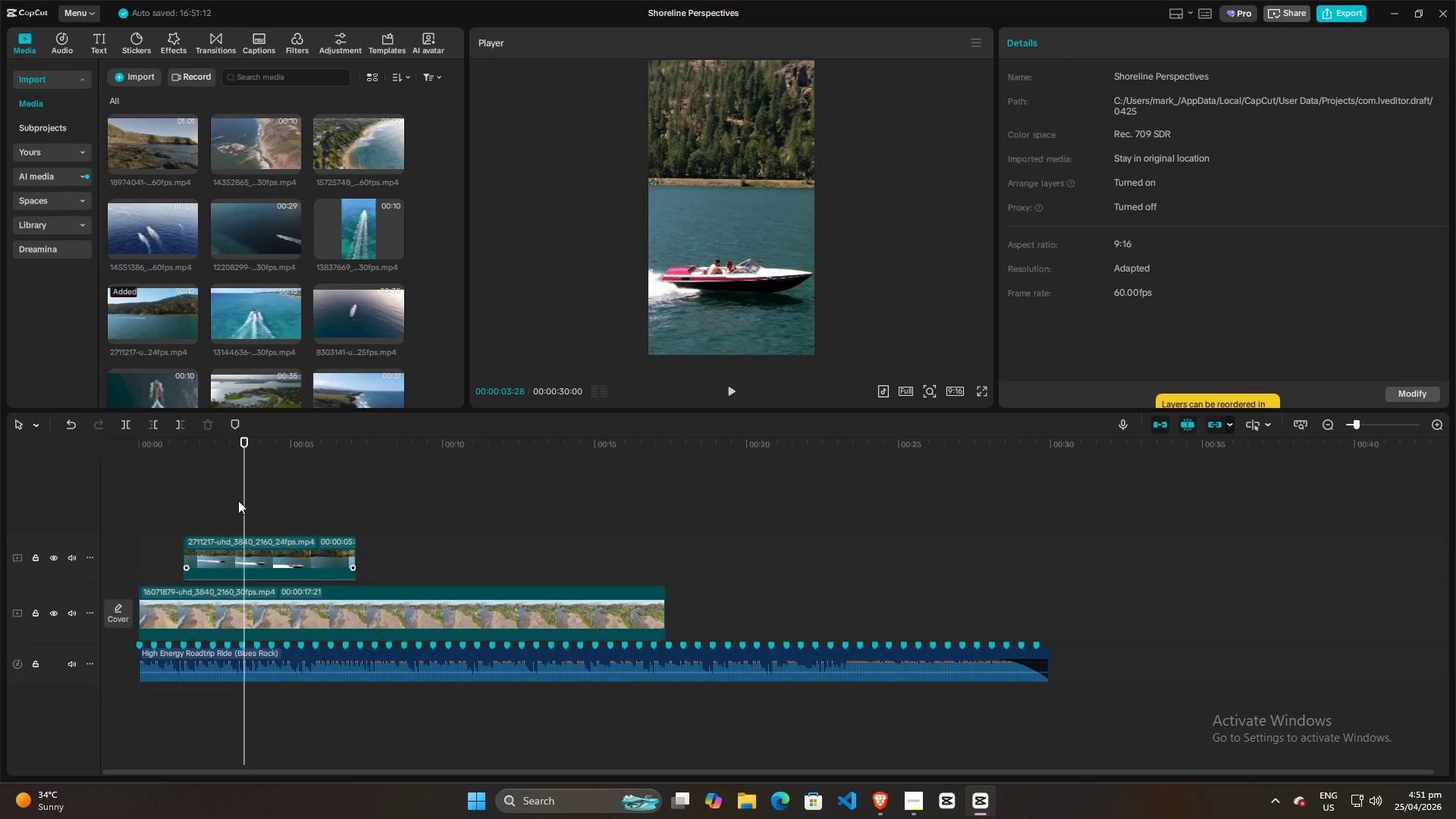 
left_click([242, 498])
 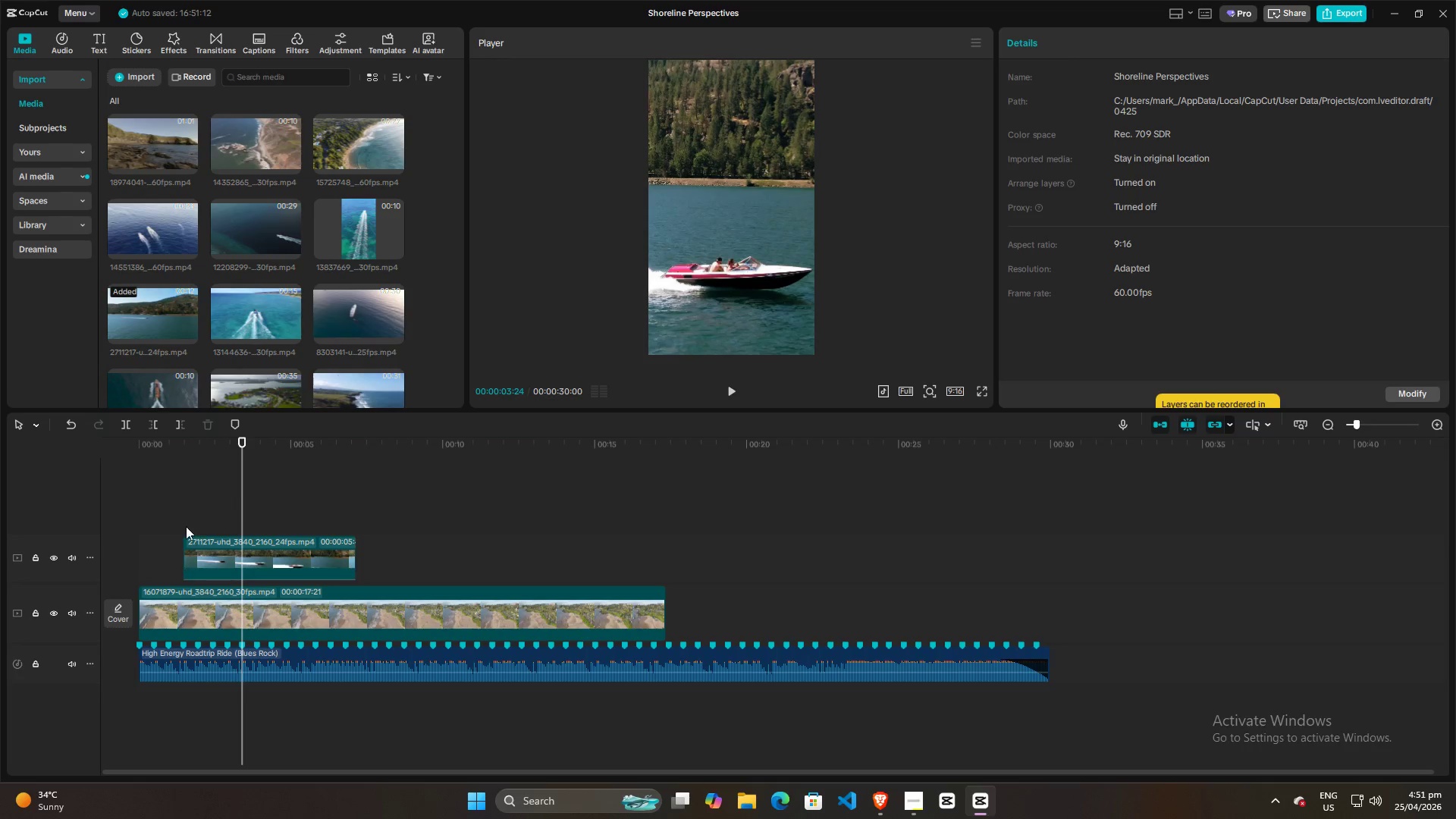 
left_click([187, 505])
 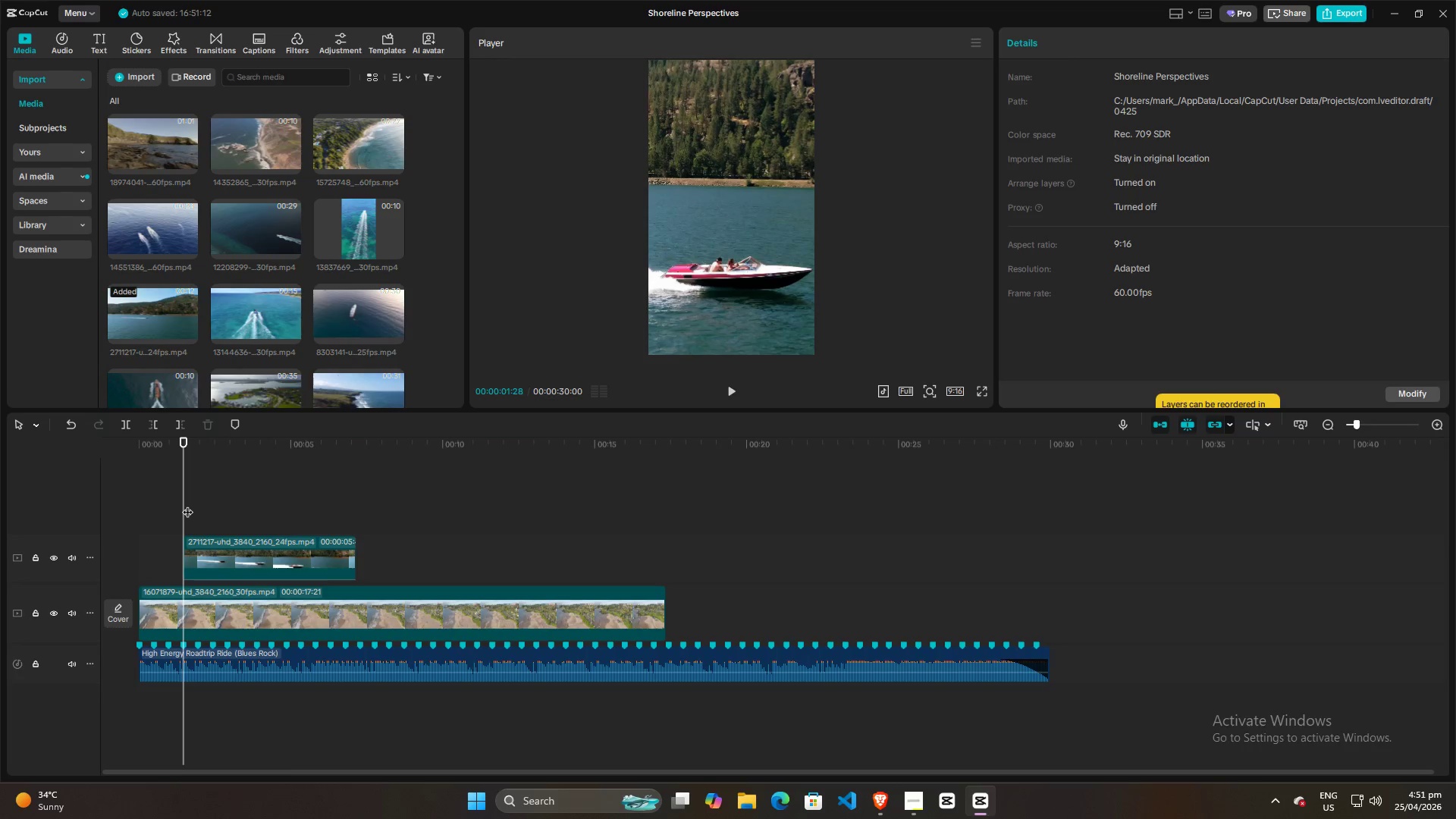 
key(Space)
 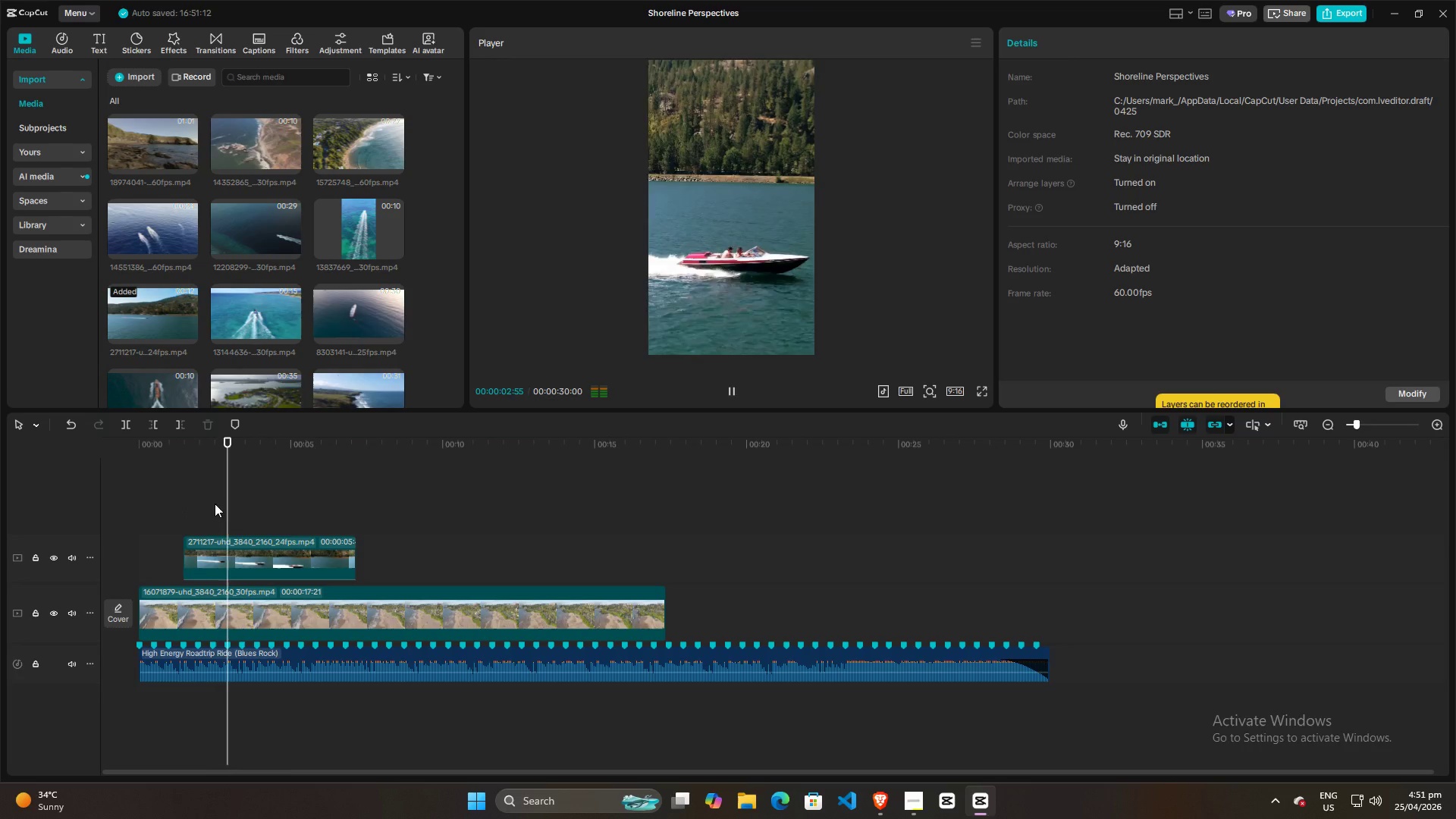 
key(Space)
 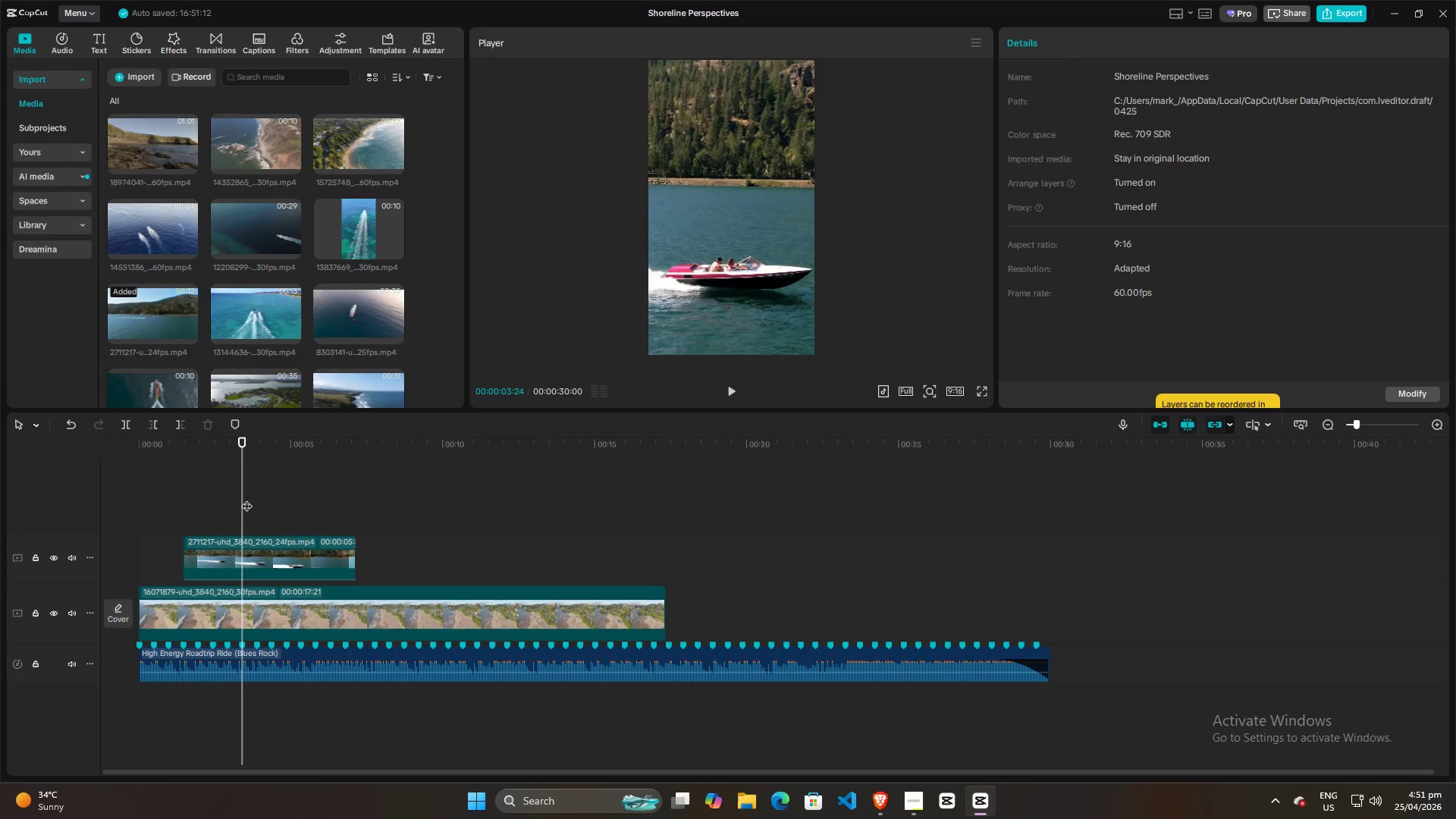 
left_click([221, 554])
 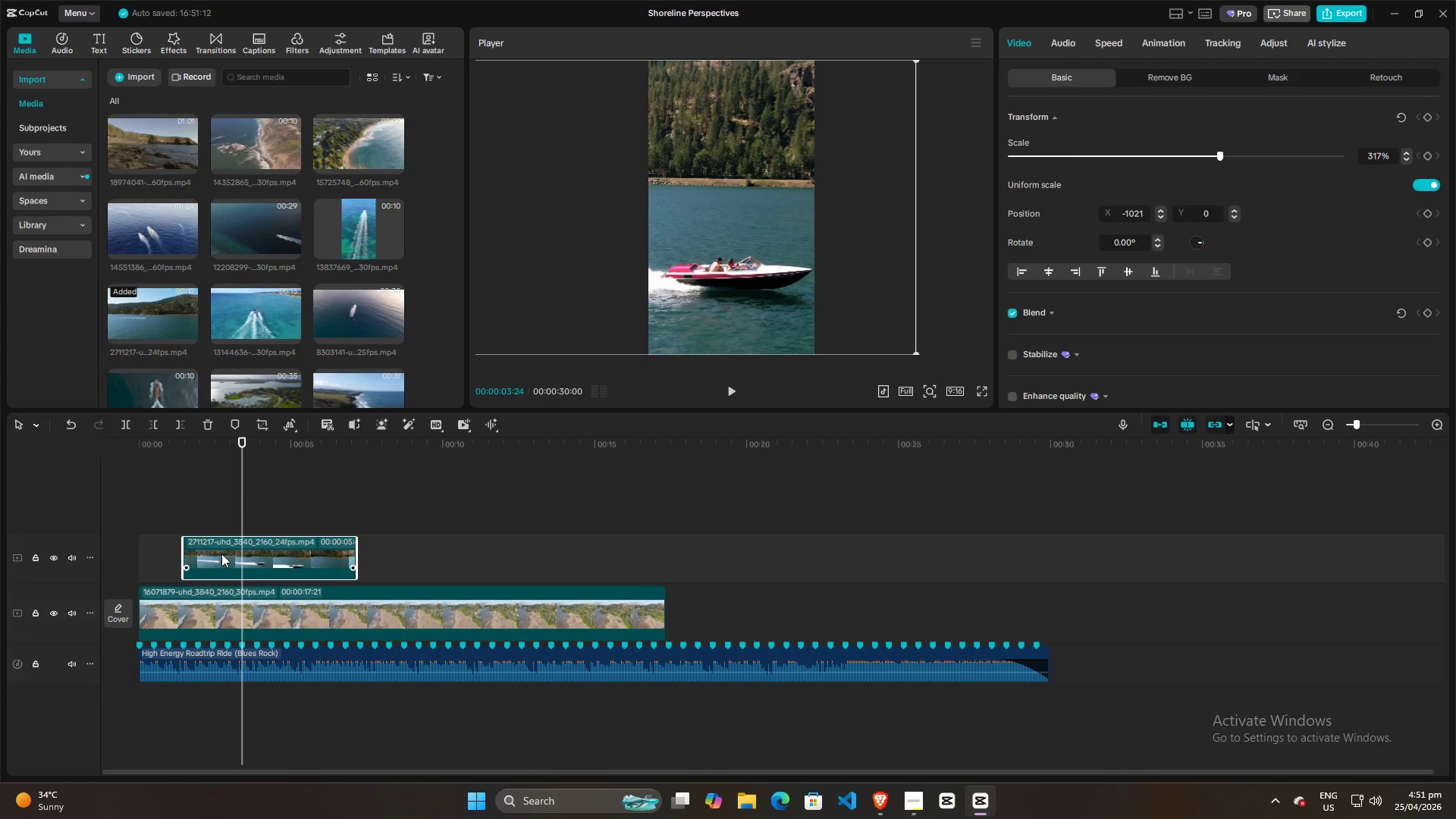 
left_click([221, 554])
 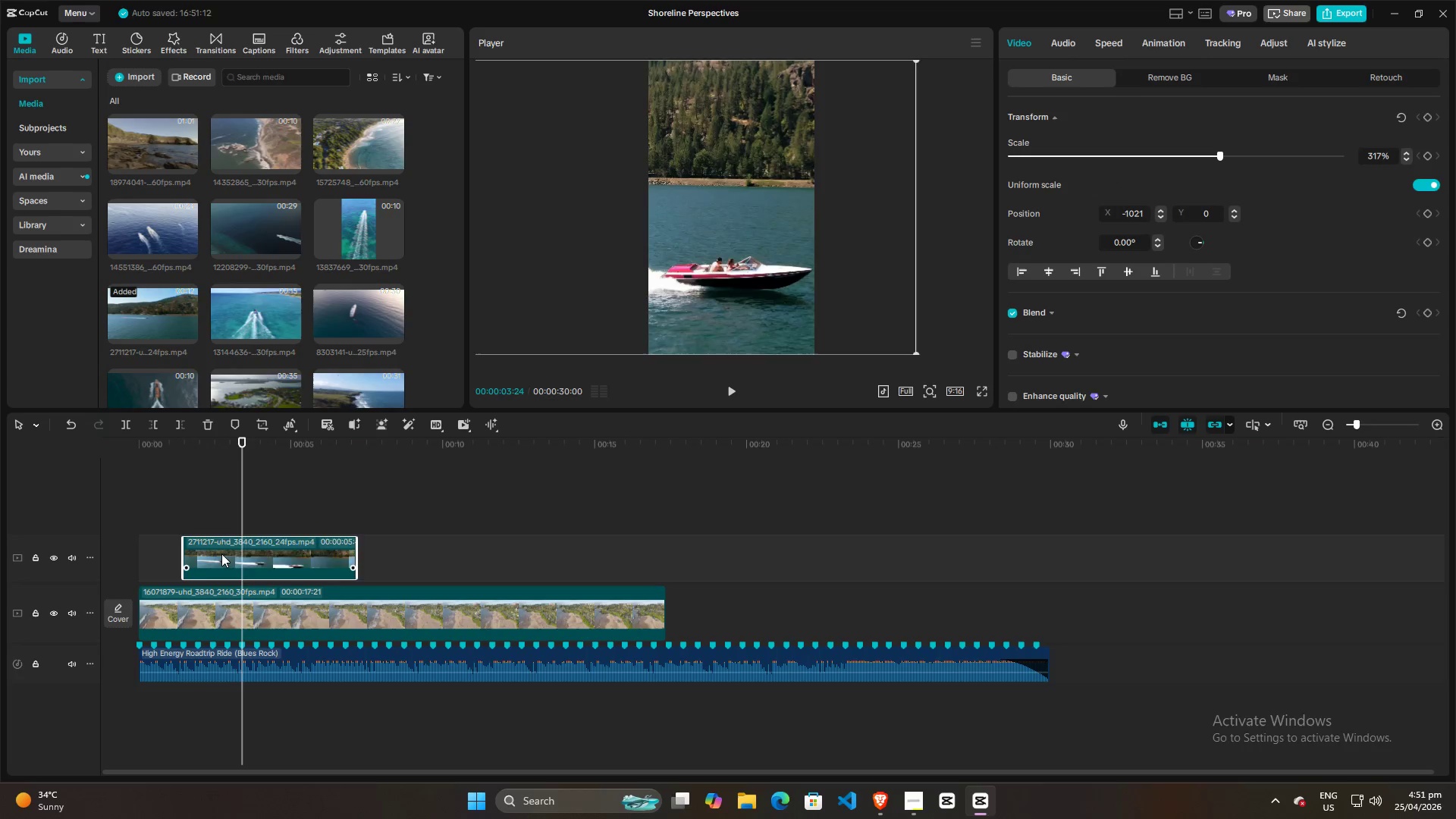 
key(W)
 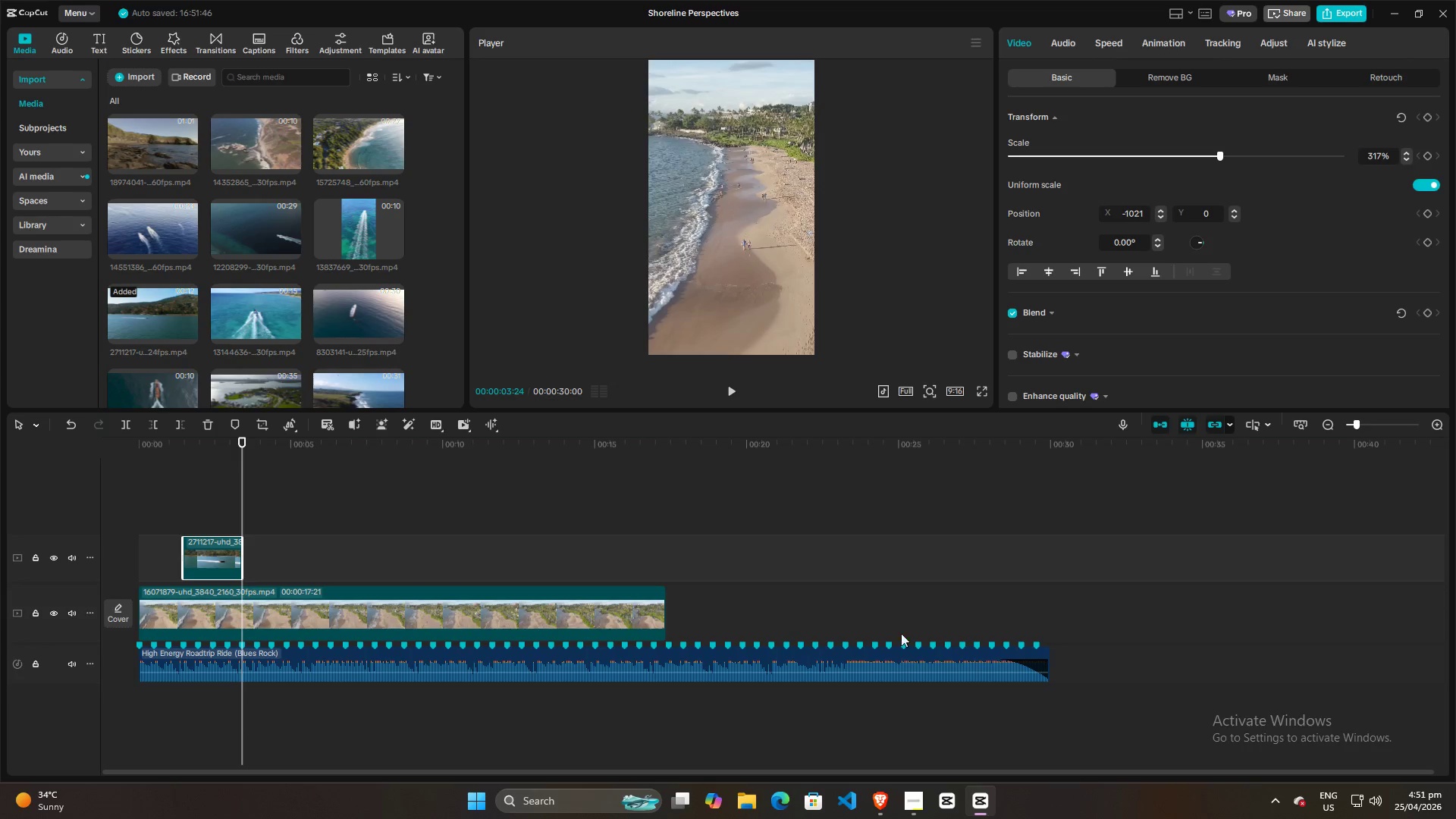 
left_click([918, 807])